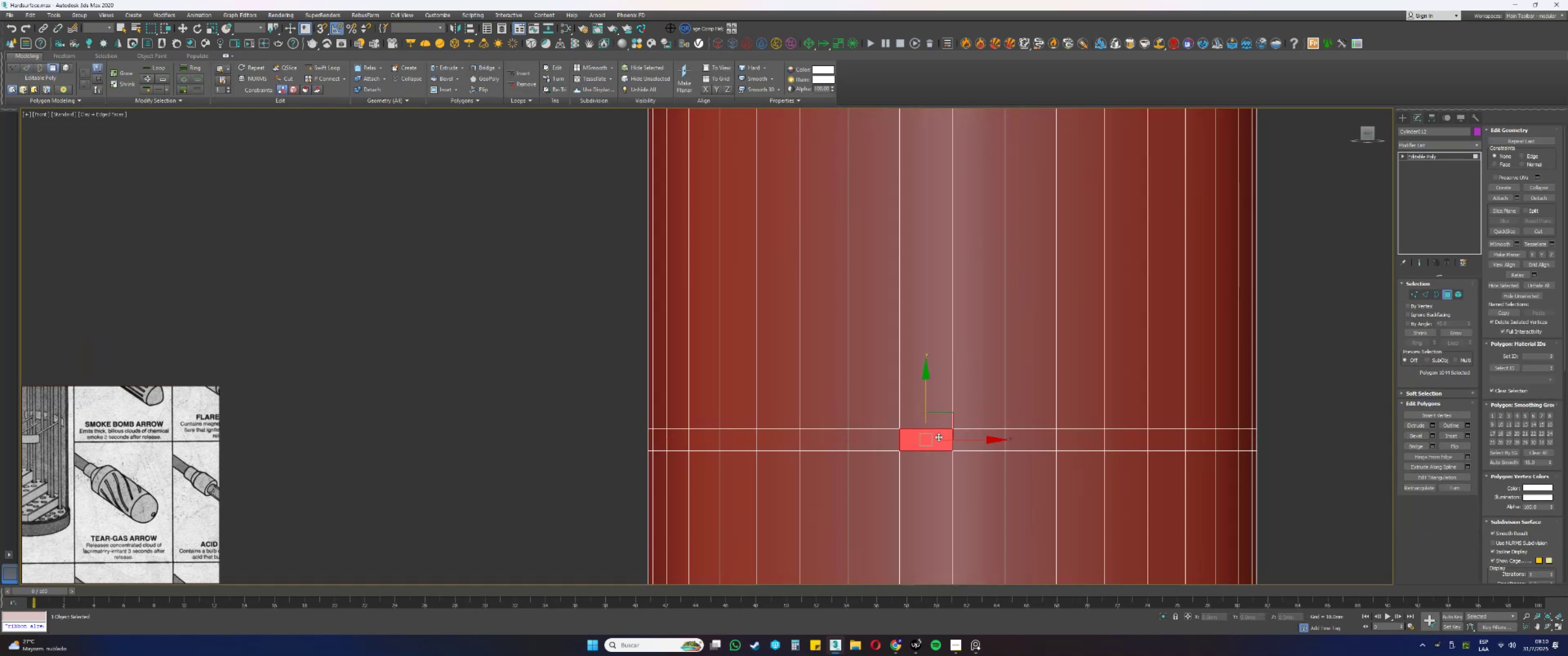 
hold_key(key=ShiftLeft, duration=0.3)
double_click([963, 436])
 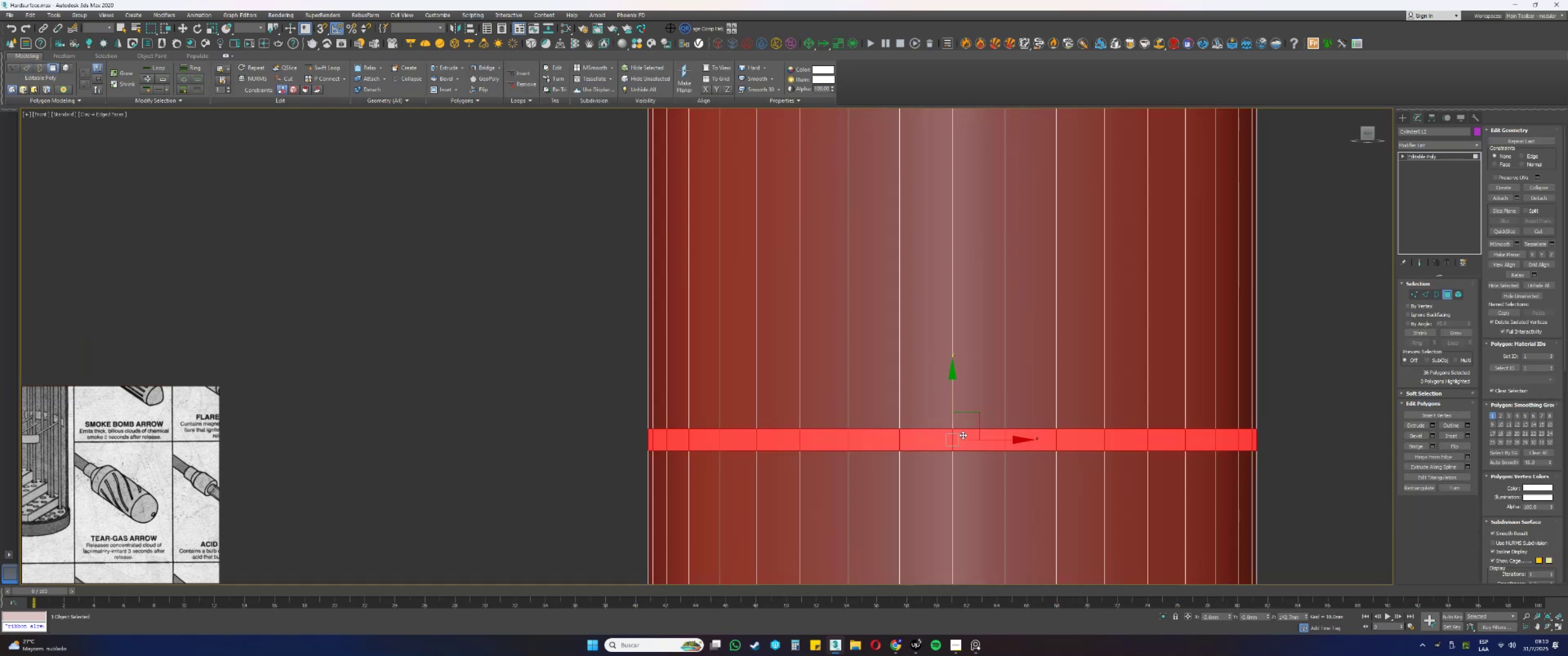 
scroll: coordinate [958, 438], scroll_direction: down, amount: 8.0
 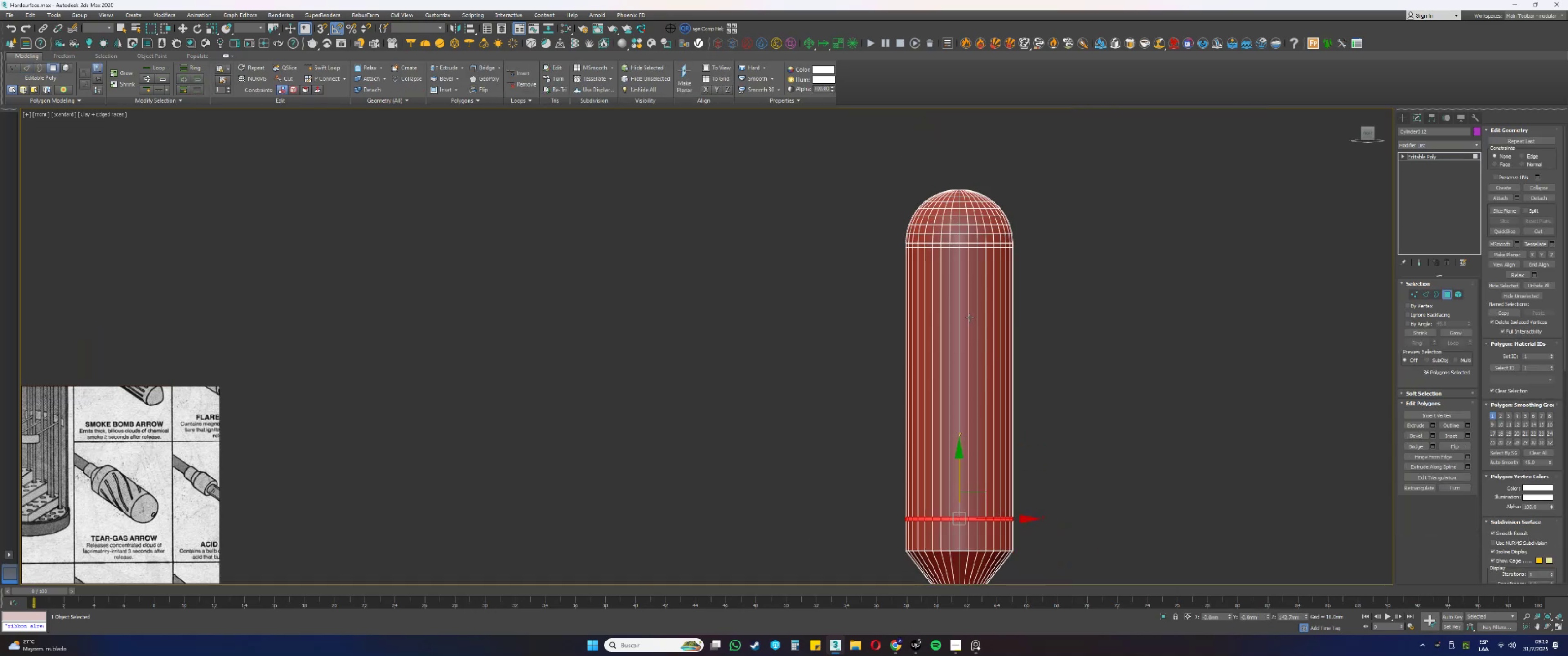 
scroll: coordinate [959, 242], scroll_direction: up, amount: 5.0
 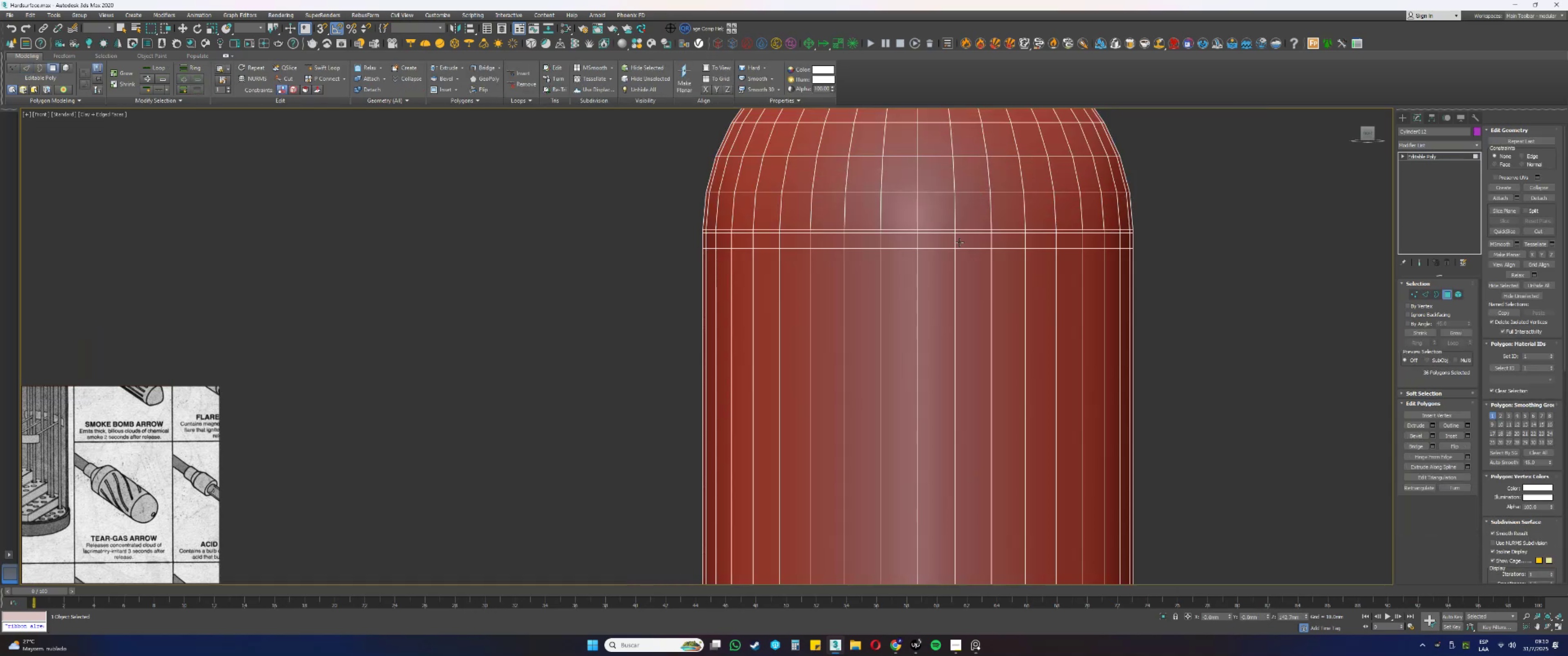 
hold_key(key=ControlLeft, duration=0.33)
 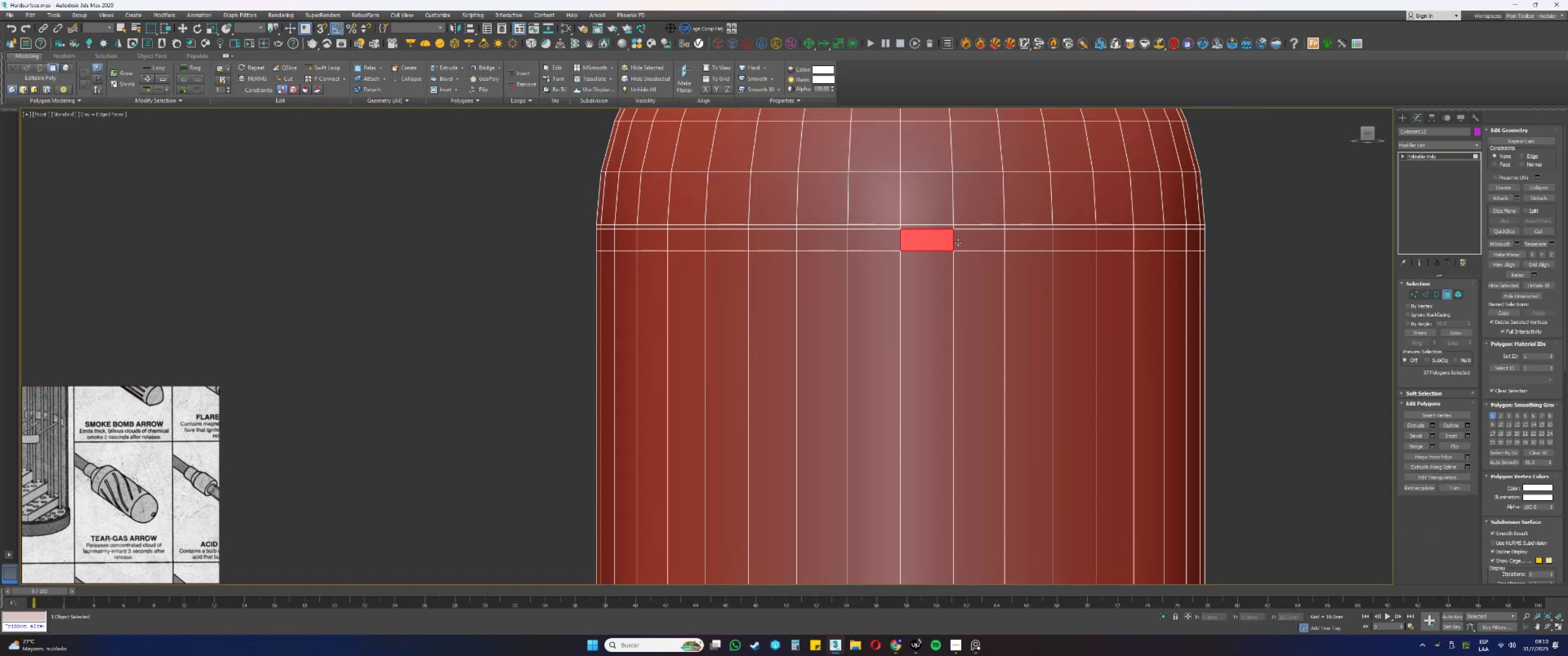 
hold_key(key=ShiftLeft, duration=0.36)
left_click([964, 242])
 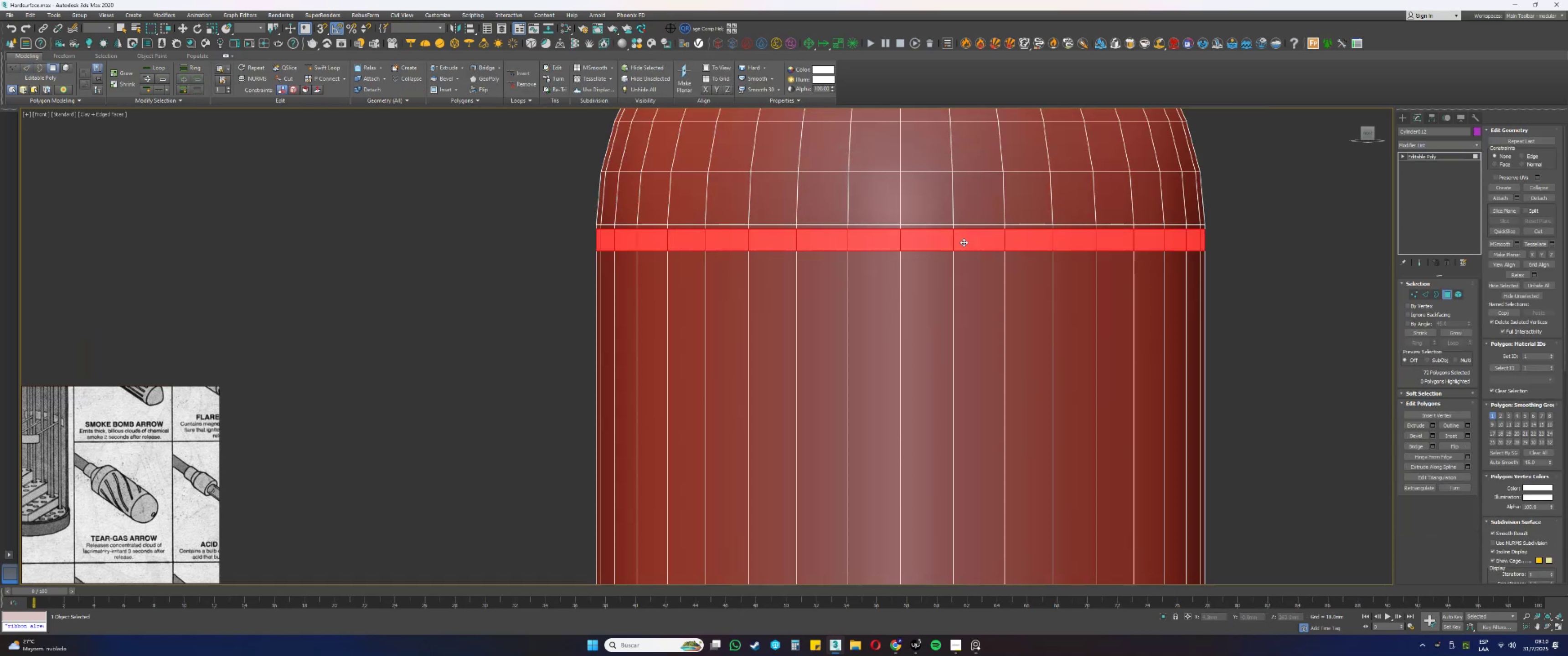 
scroll: coordinate [963, 243], scroll_direction: down, amount: 9.0
 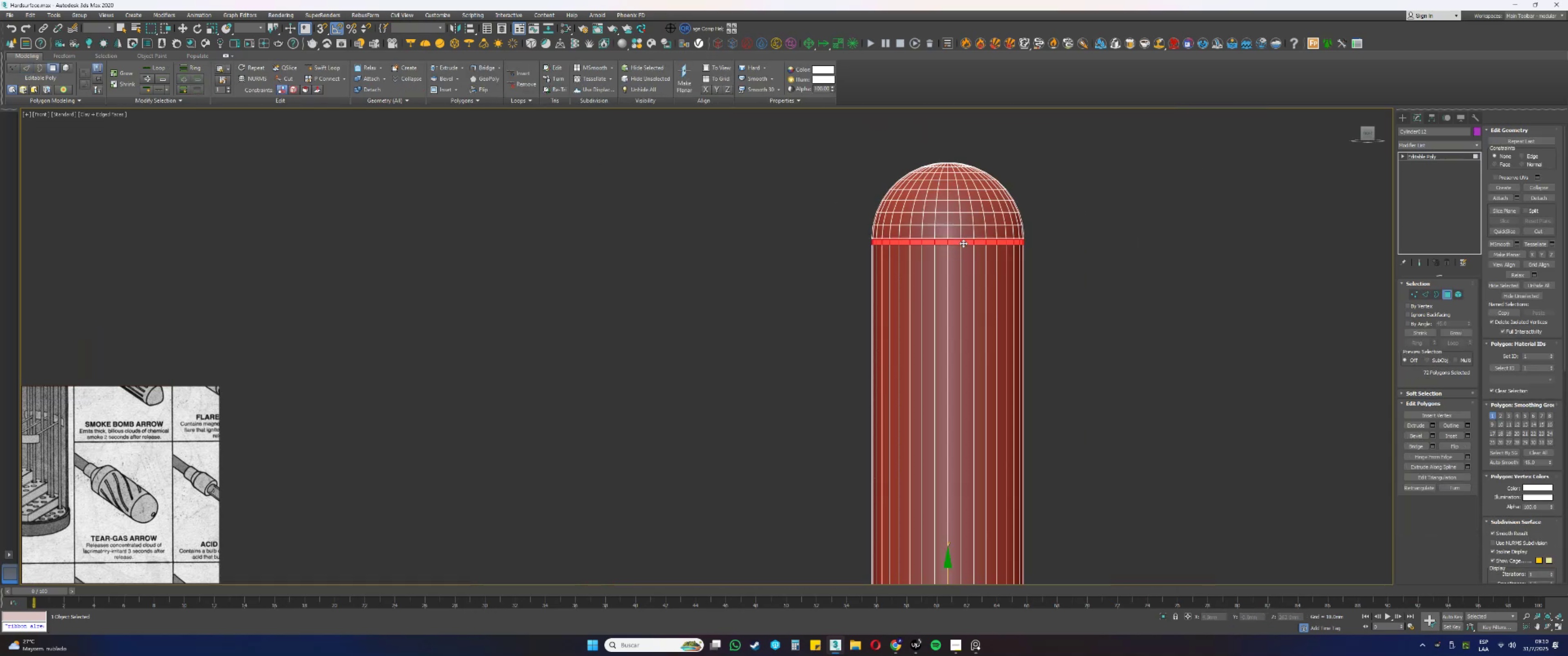 
key(Alt+AltLeft)
 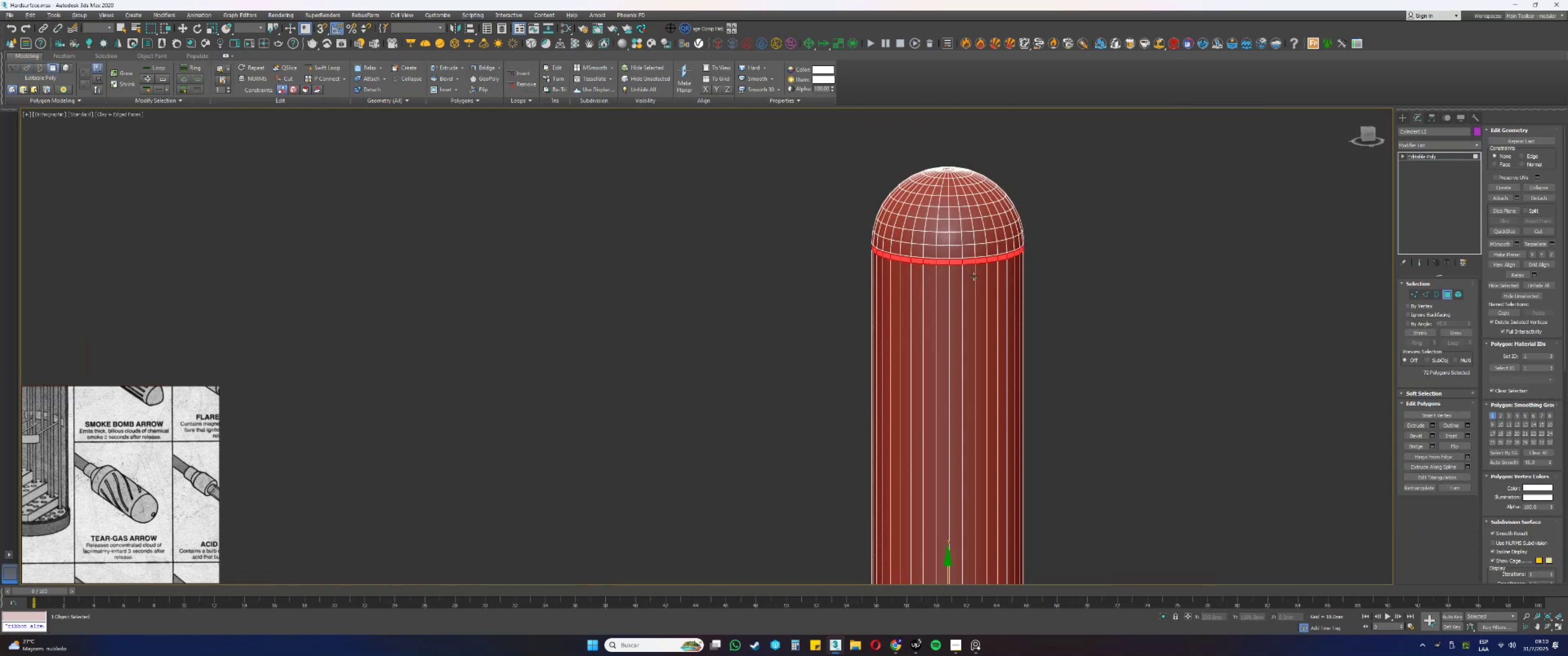 
scroll: coordinate [981, 295], scroll_direction: down, amount: 3.0
 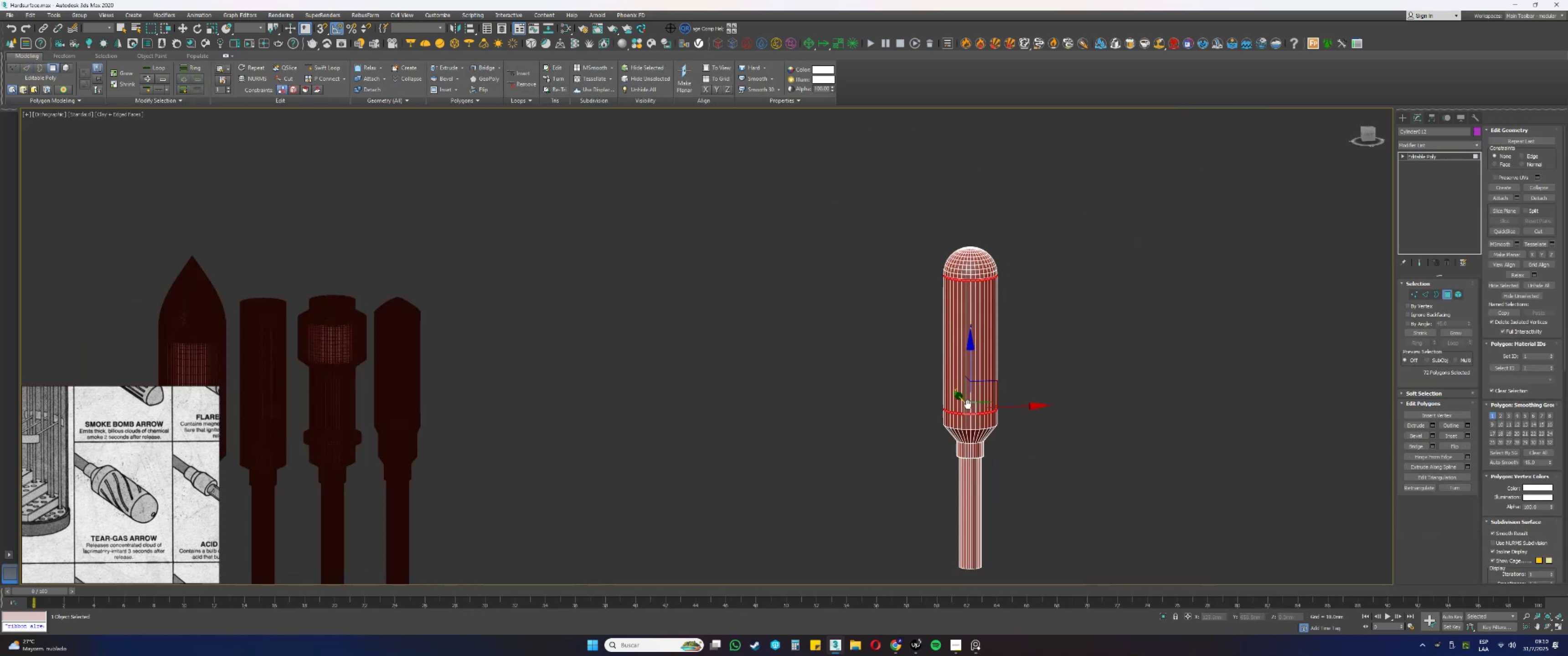 
key(Alt+AltLeft)
 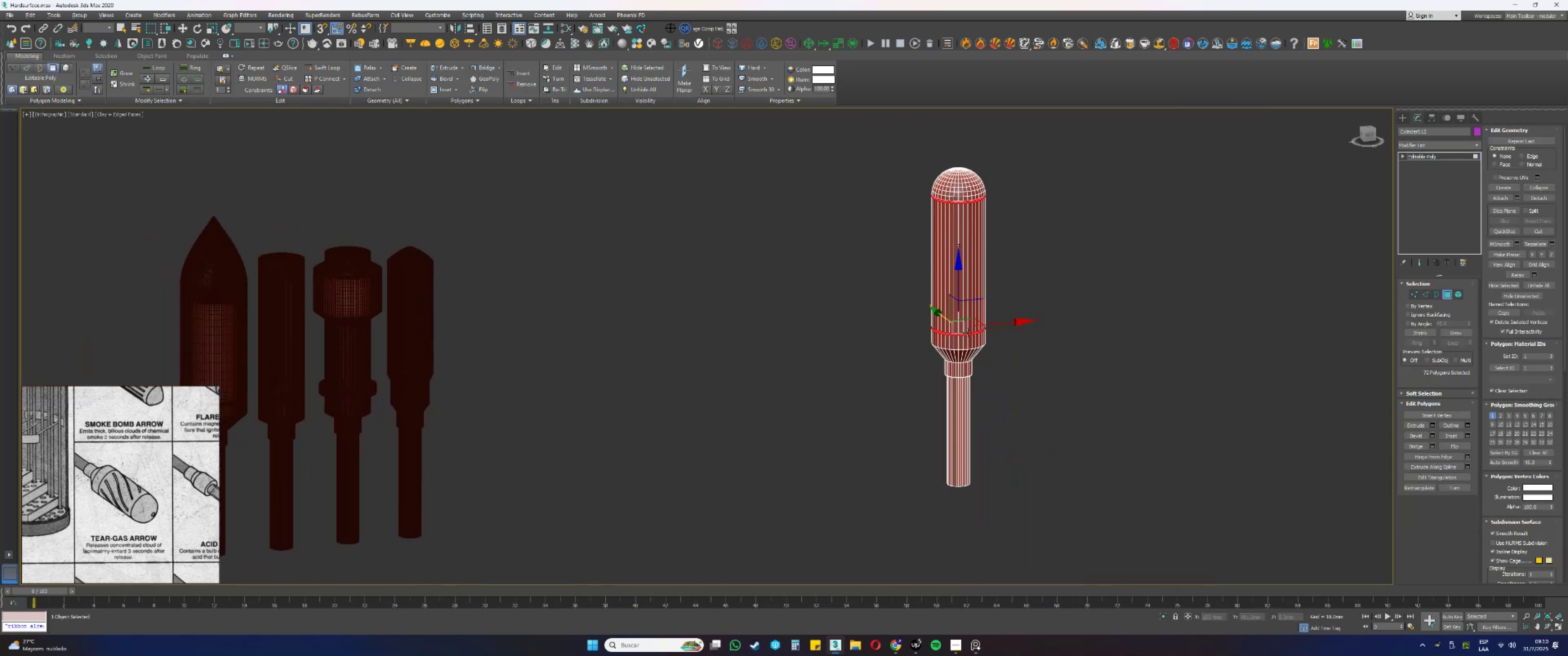 
scroll: coordinate [956, 336], scroll_direction: up, amount: 9.0
 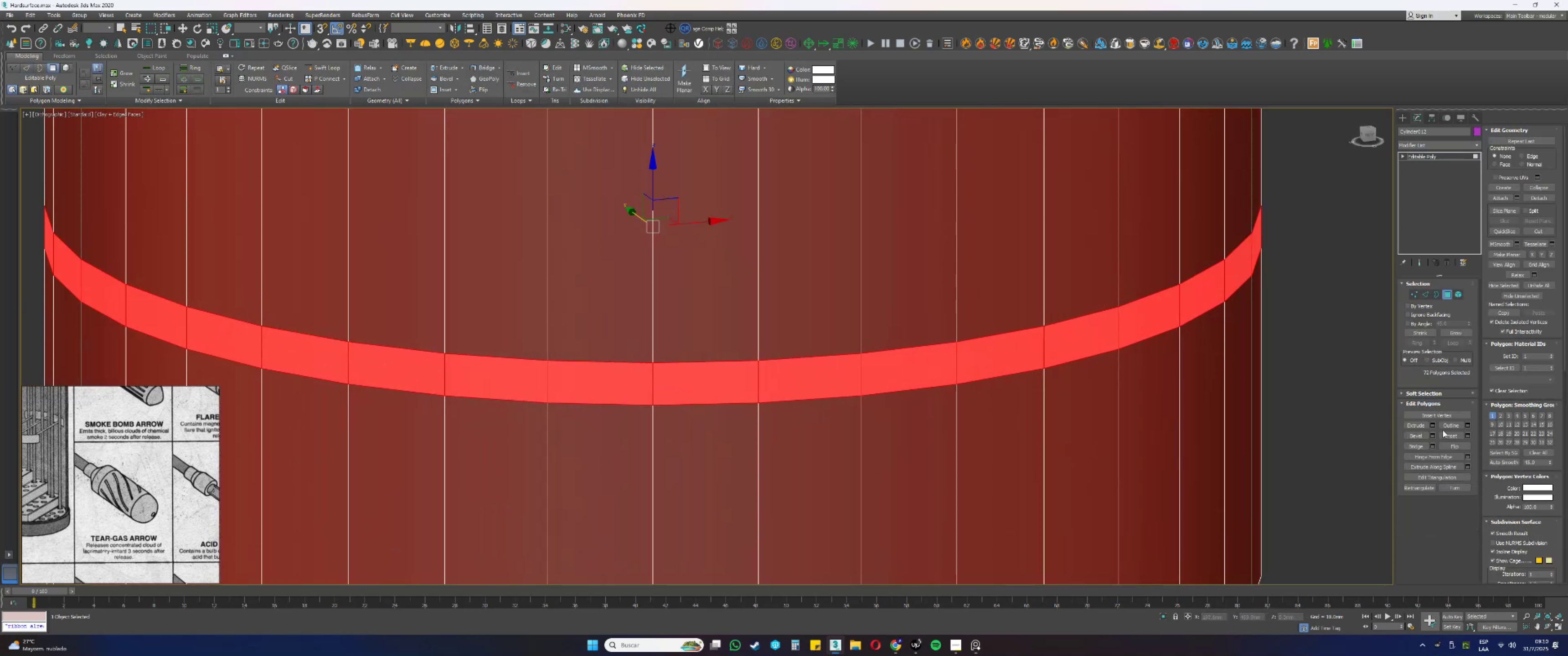 
left_click([1433, 422])
 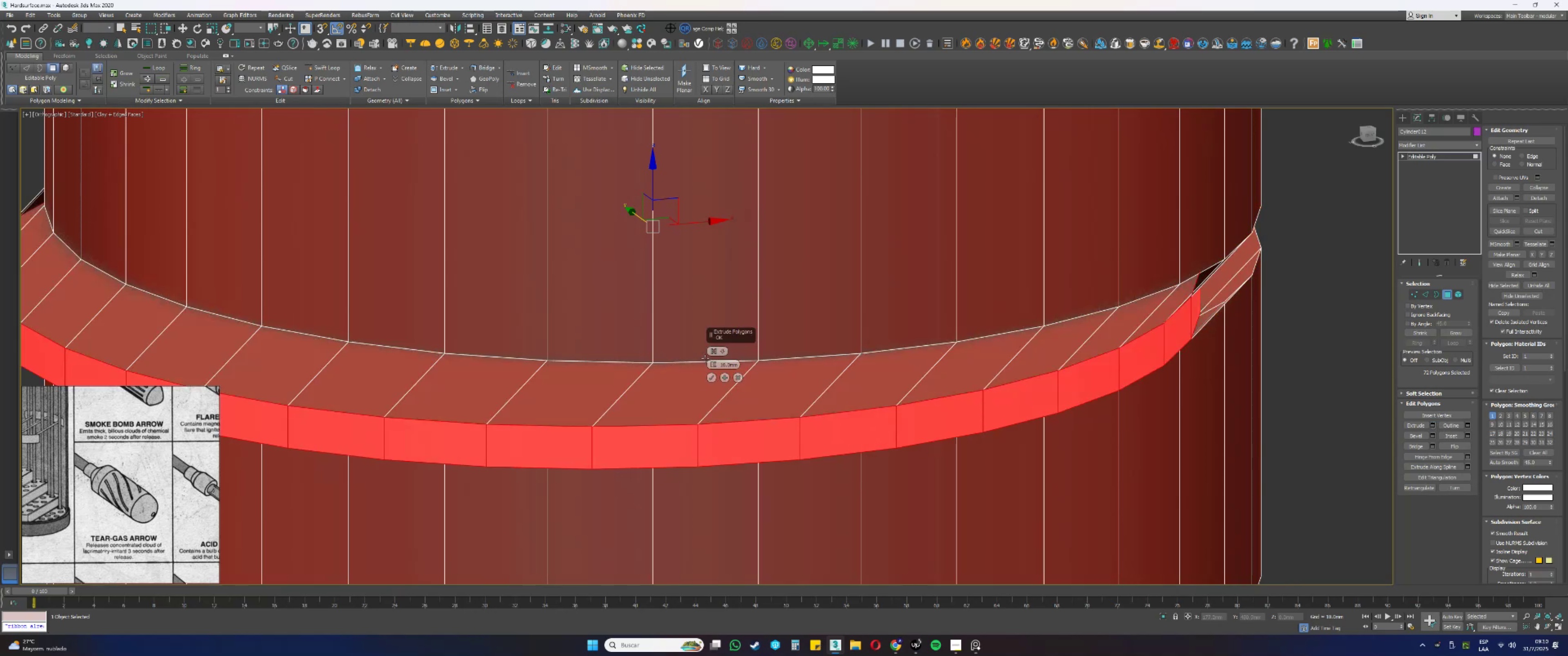 
left_click([716, 350])
 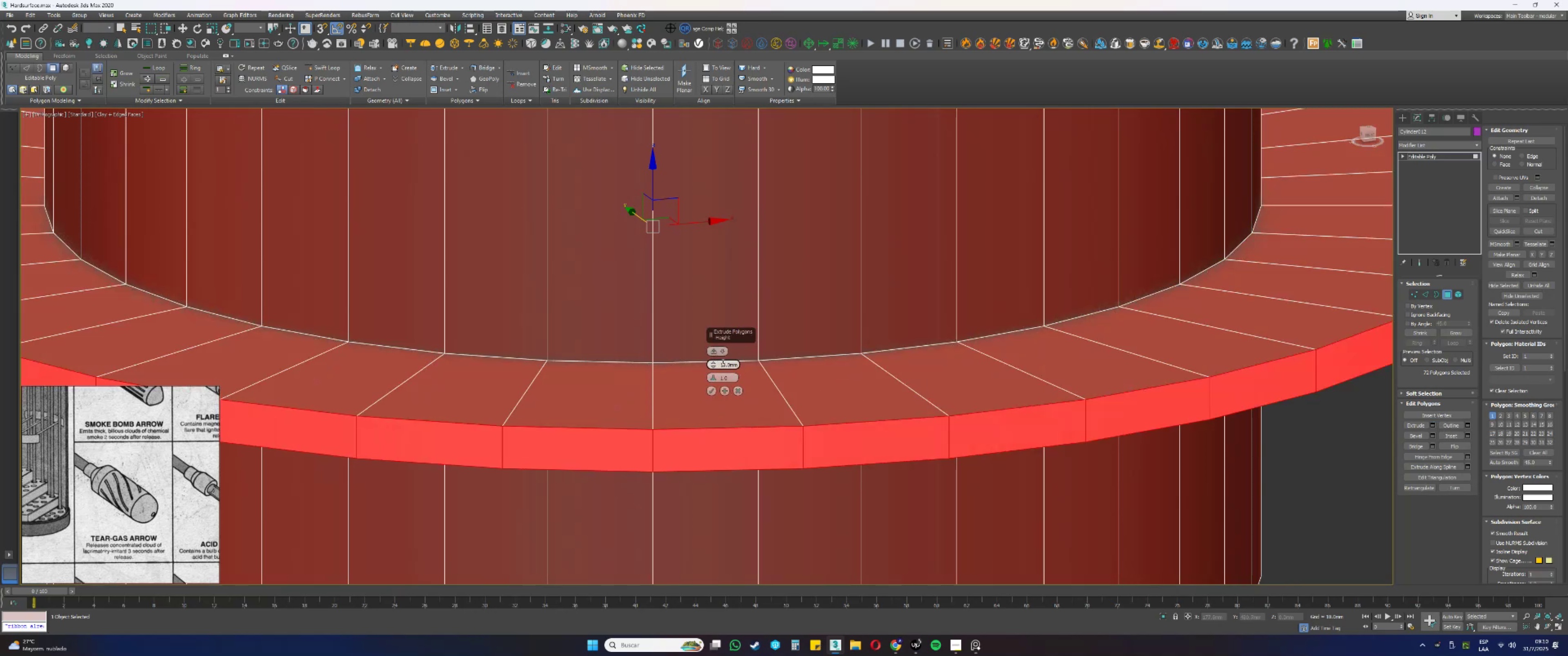 
double_click([722, 363])
 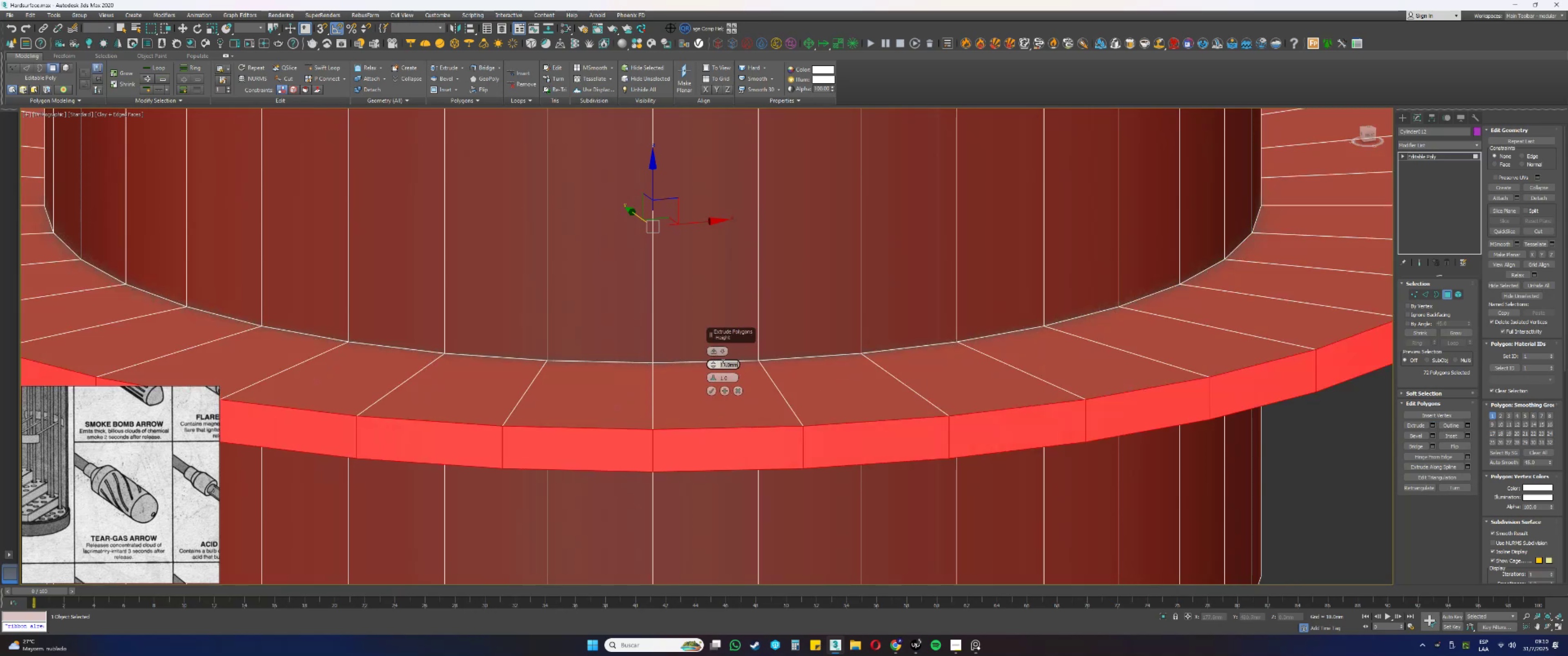 
key(NumpadSubtract)
 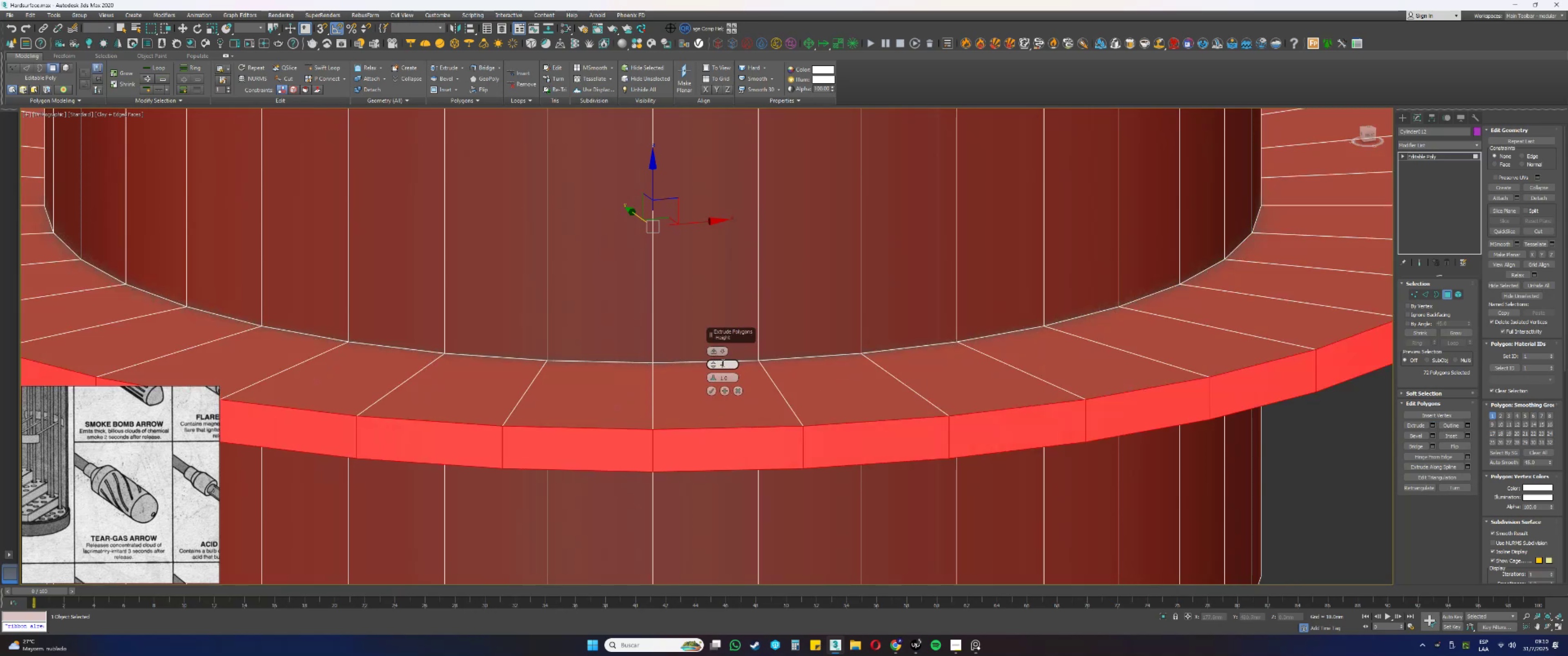 
key(Numpad2)
 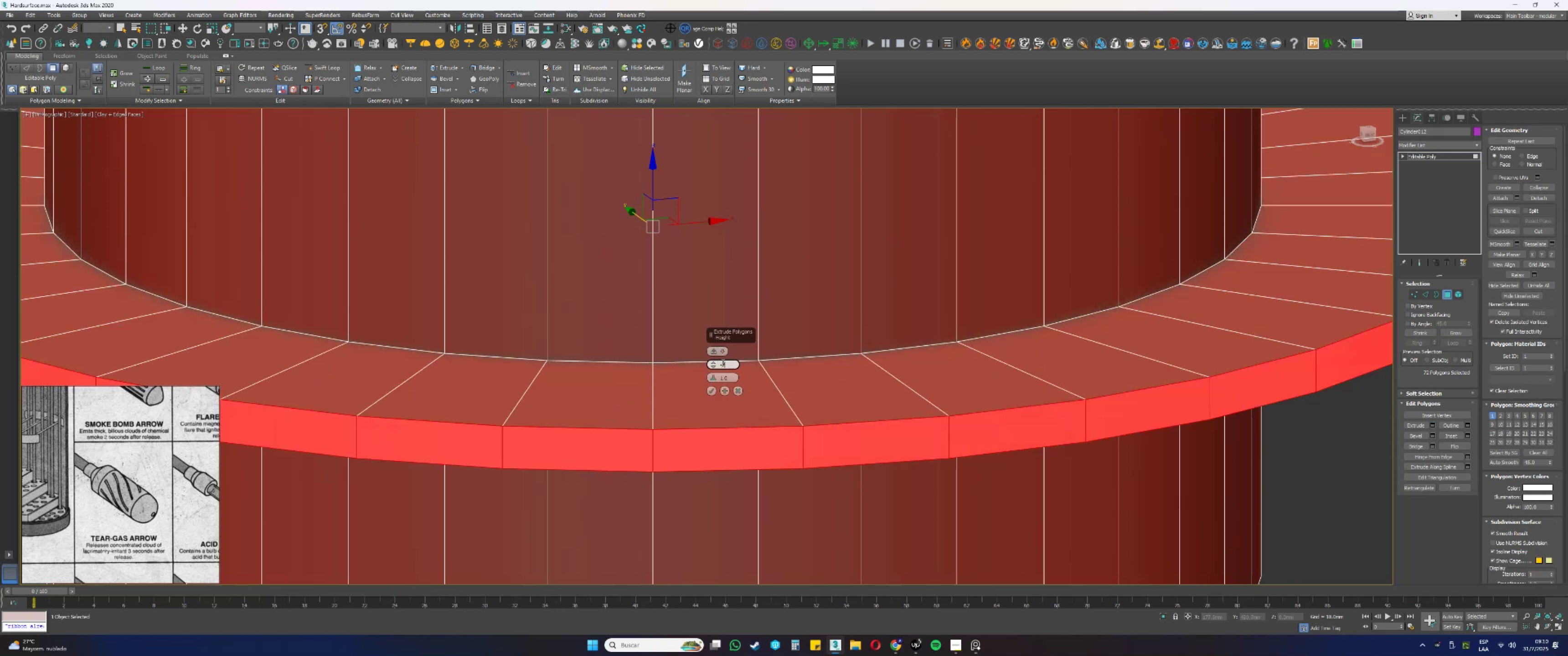 
key(NumpadEnter)
 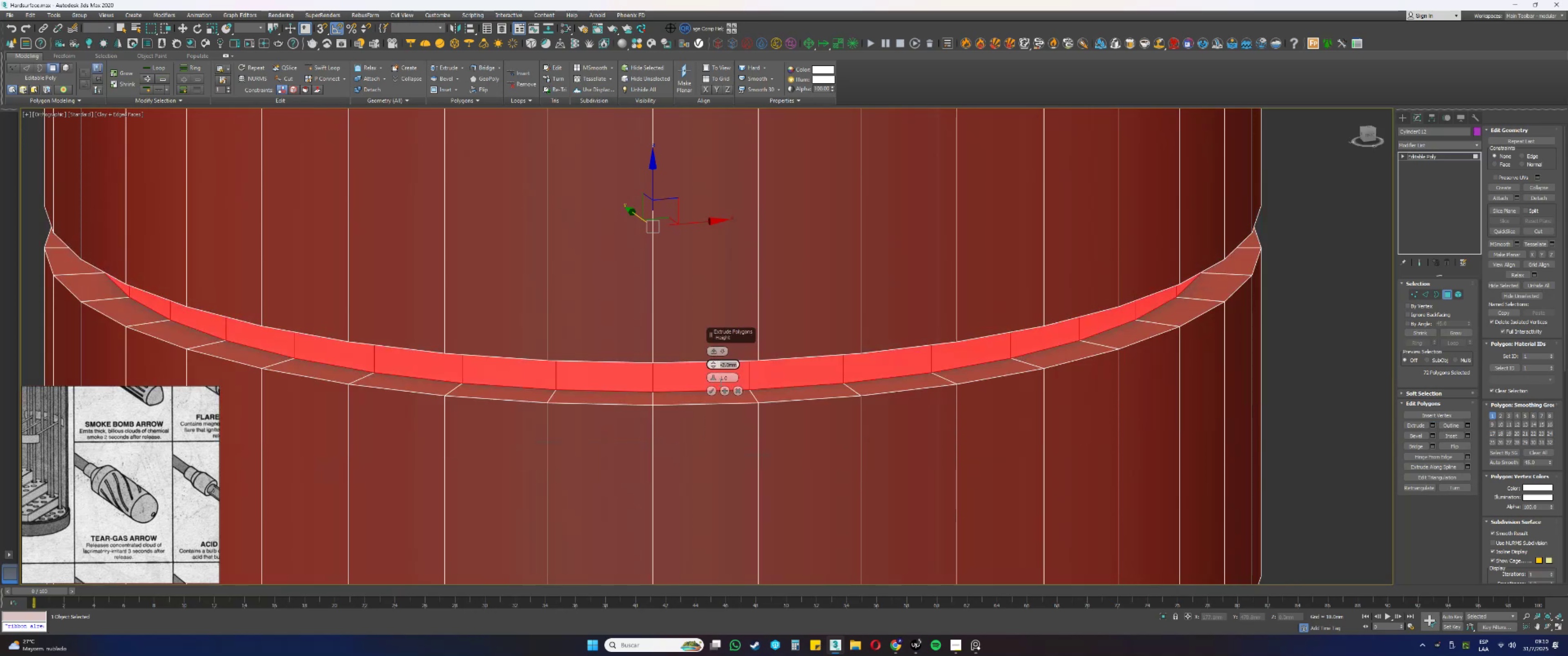 
left_click([713, 388])
 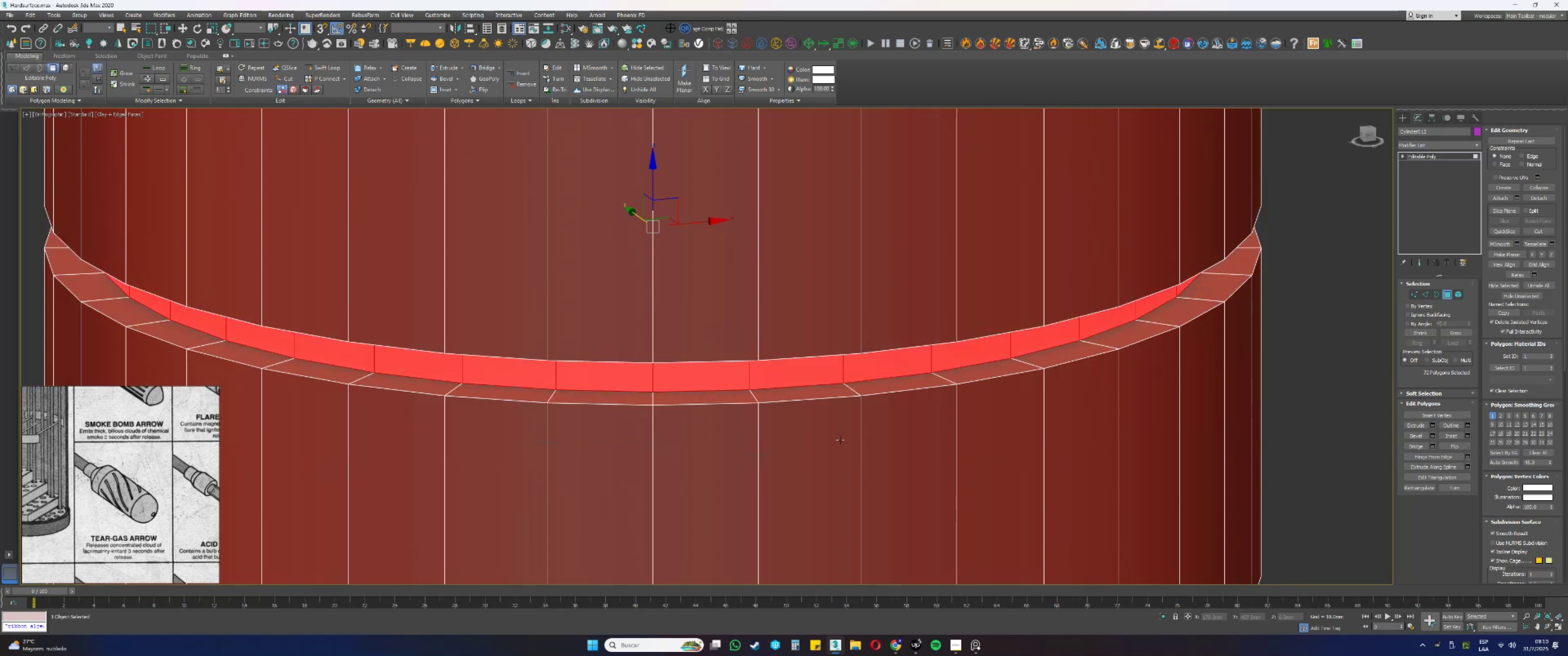 
scroll: coordinate [841, 440], scroll_direction: down, amount: 1.0
 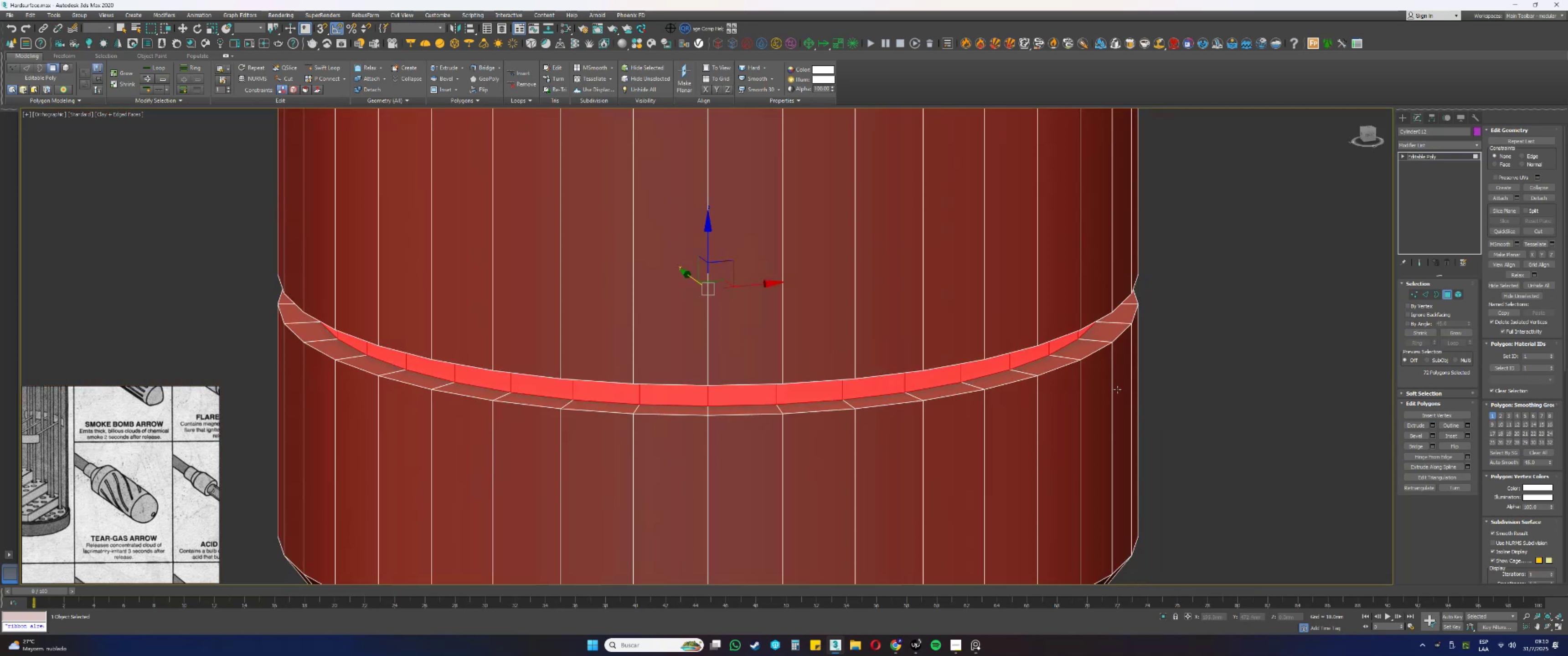 
key(1)
 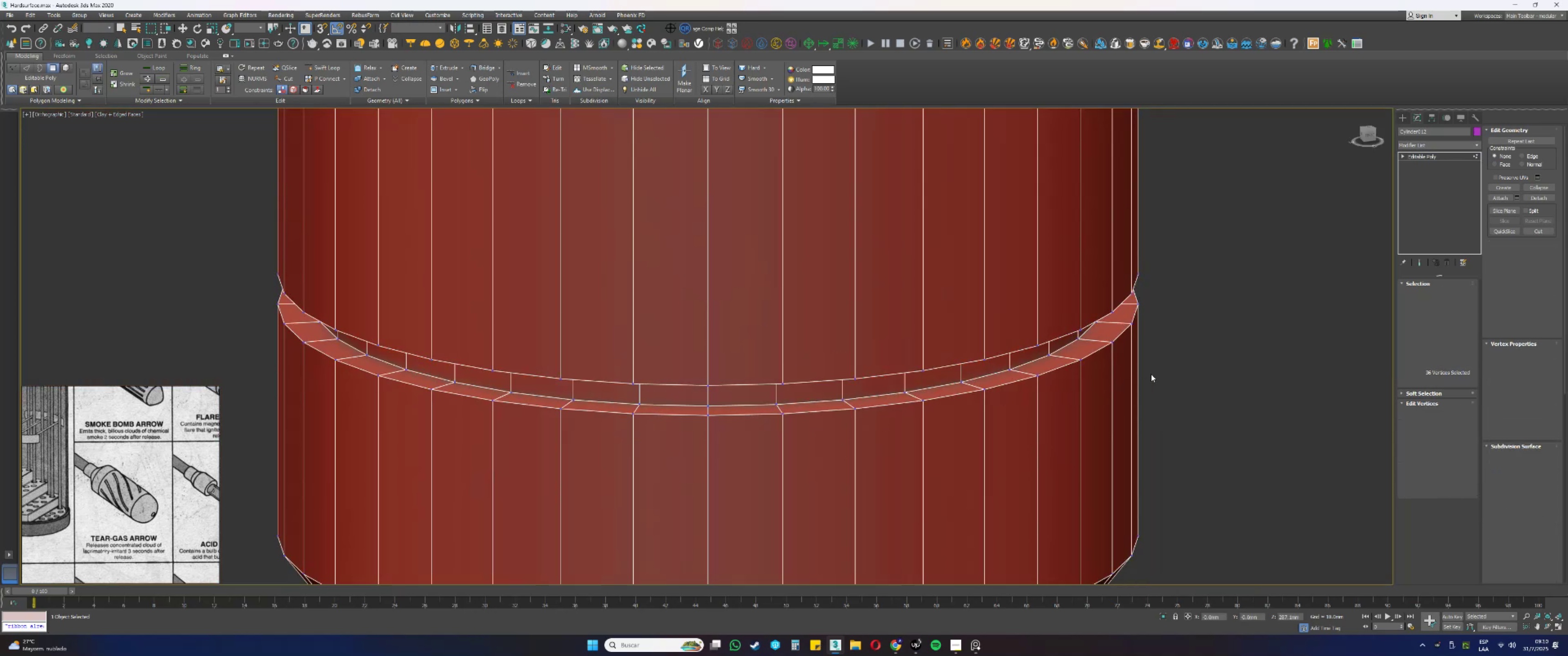 
left_click([1194, 352])
 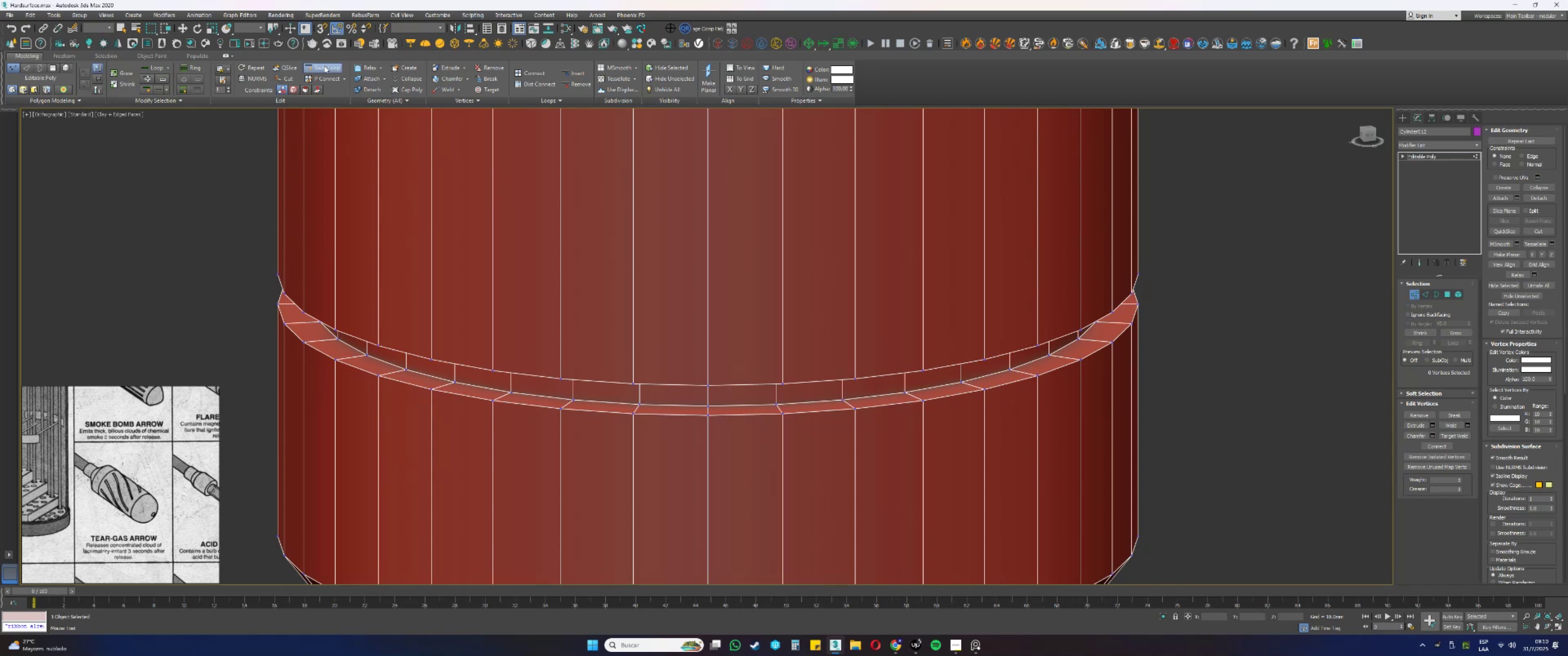 
scroll: coordinate [933, 384], scroll_direction: up, amount: 4.0
 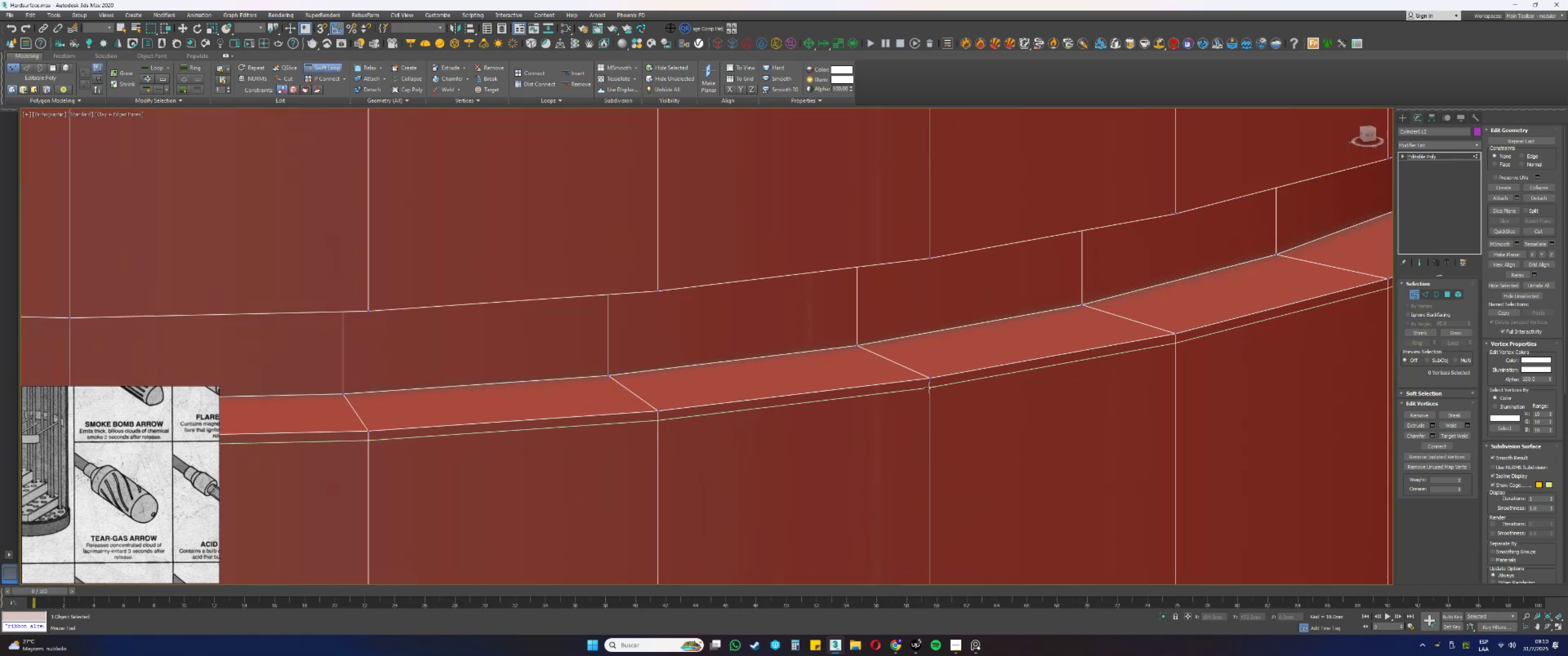 
left_click([929, 391])
 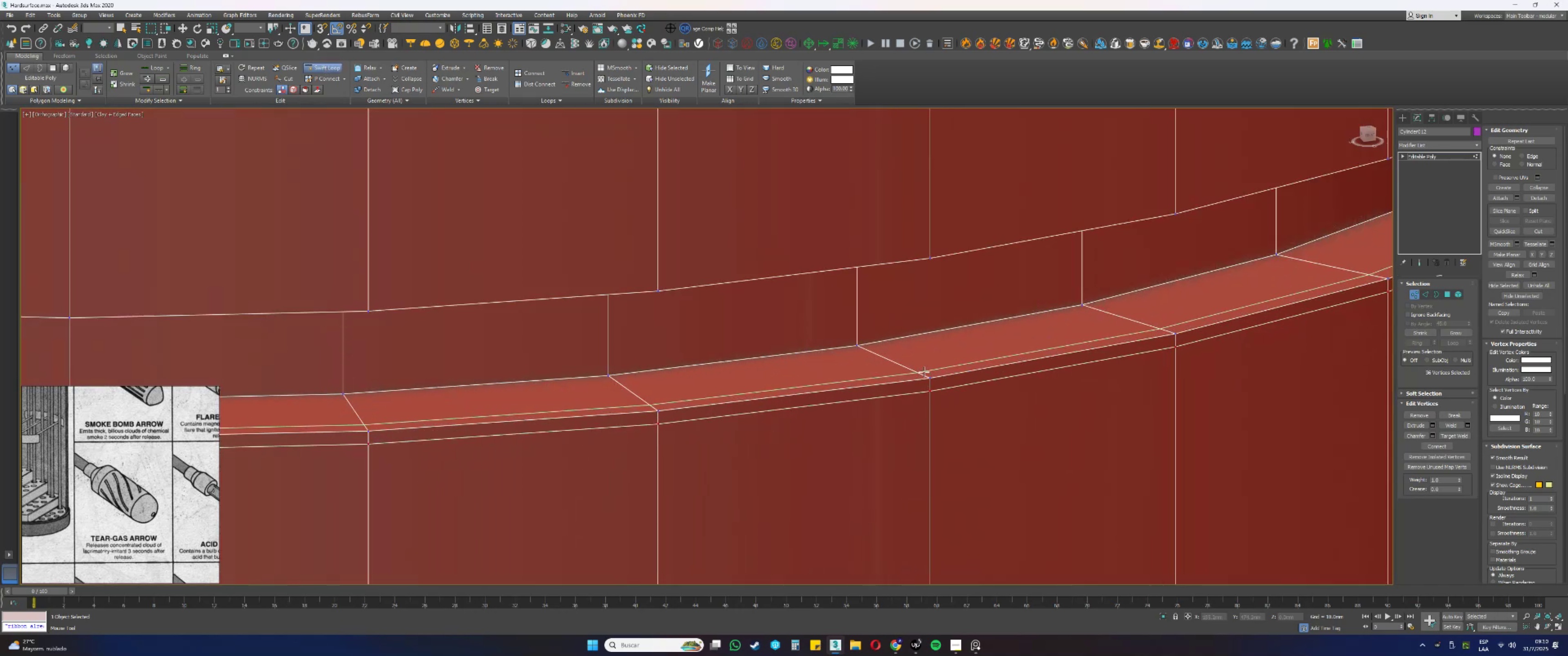 
left_click([924, 372])
 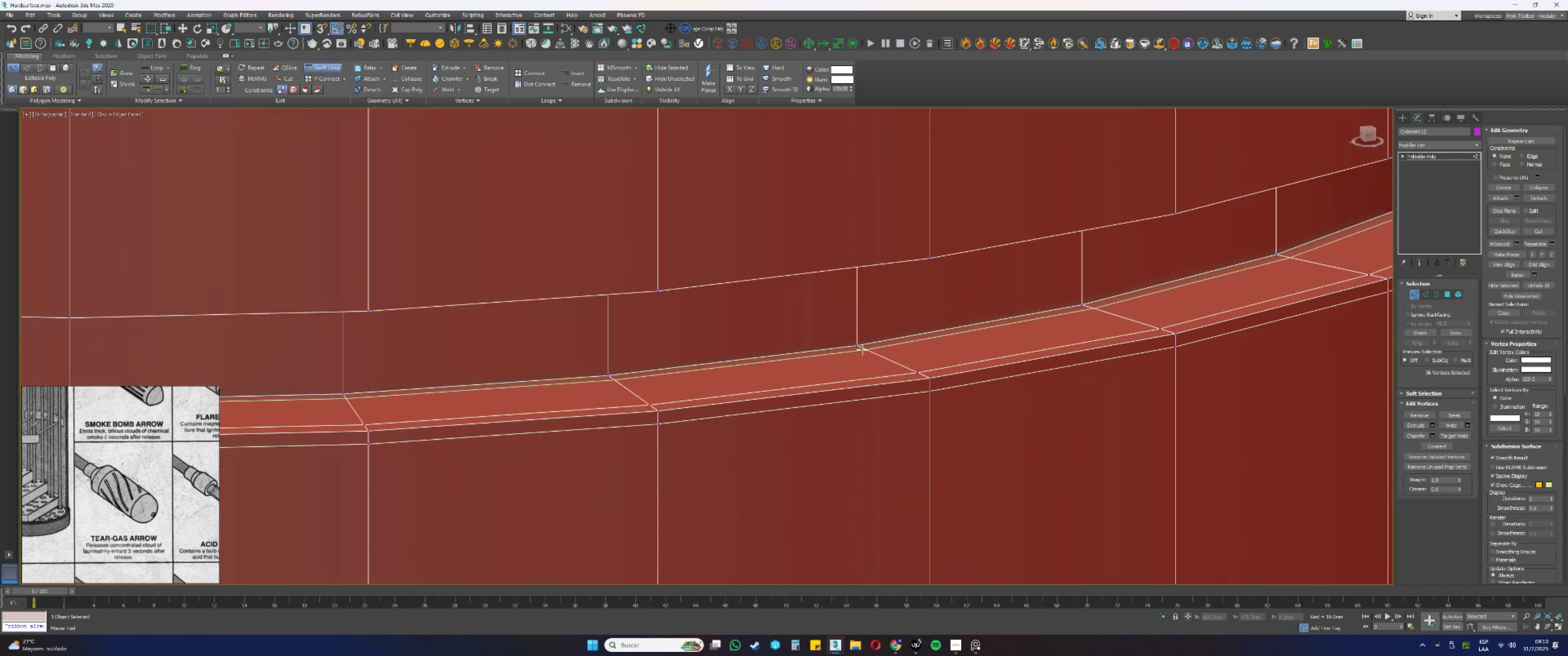 
left_click([861, 349])
 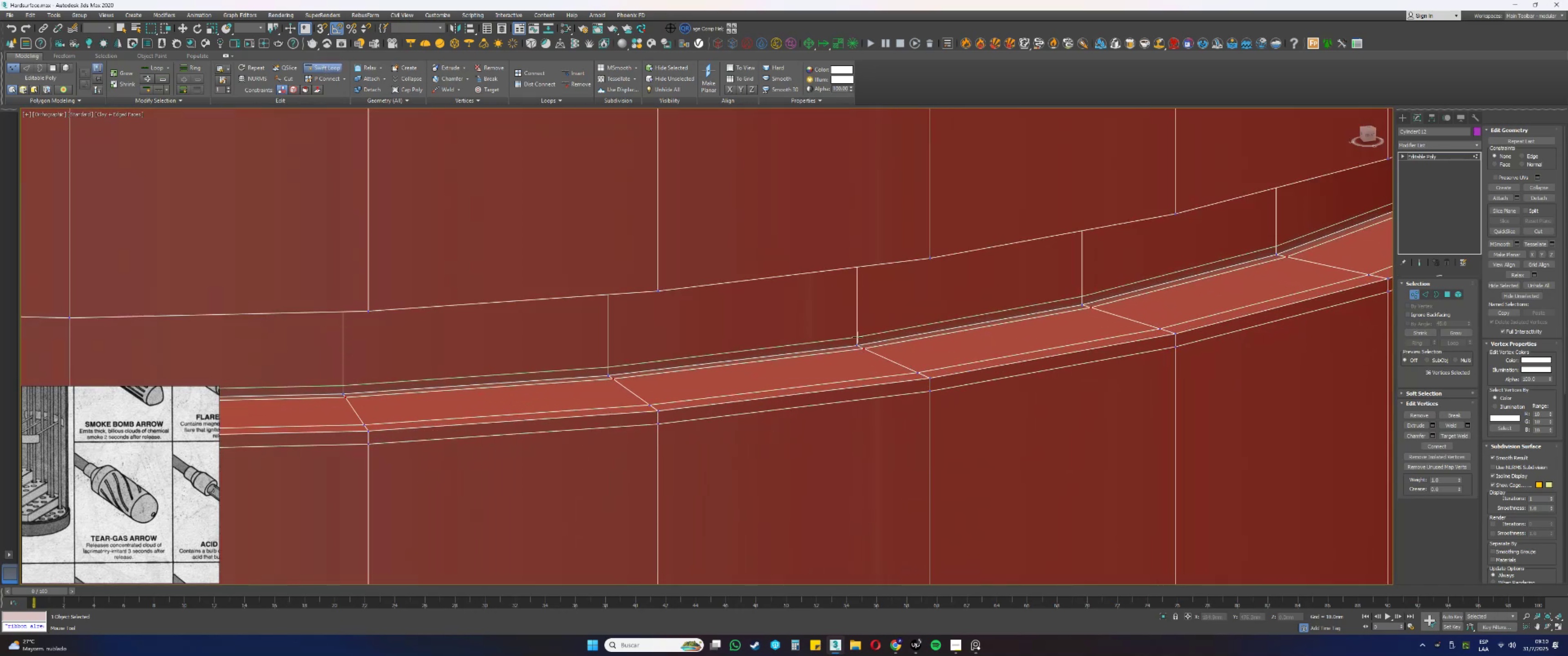 
left_click([857, 337])
 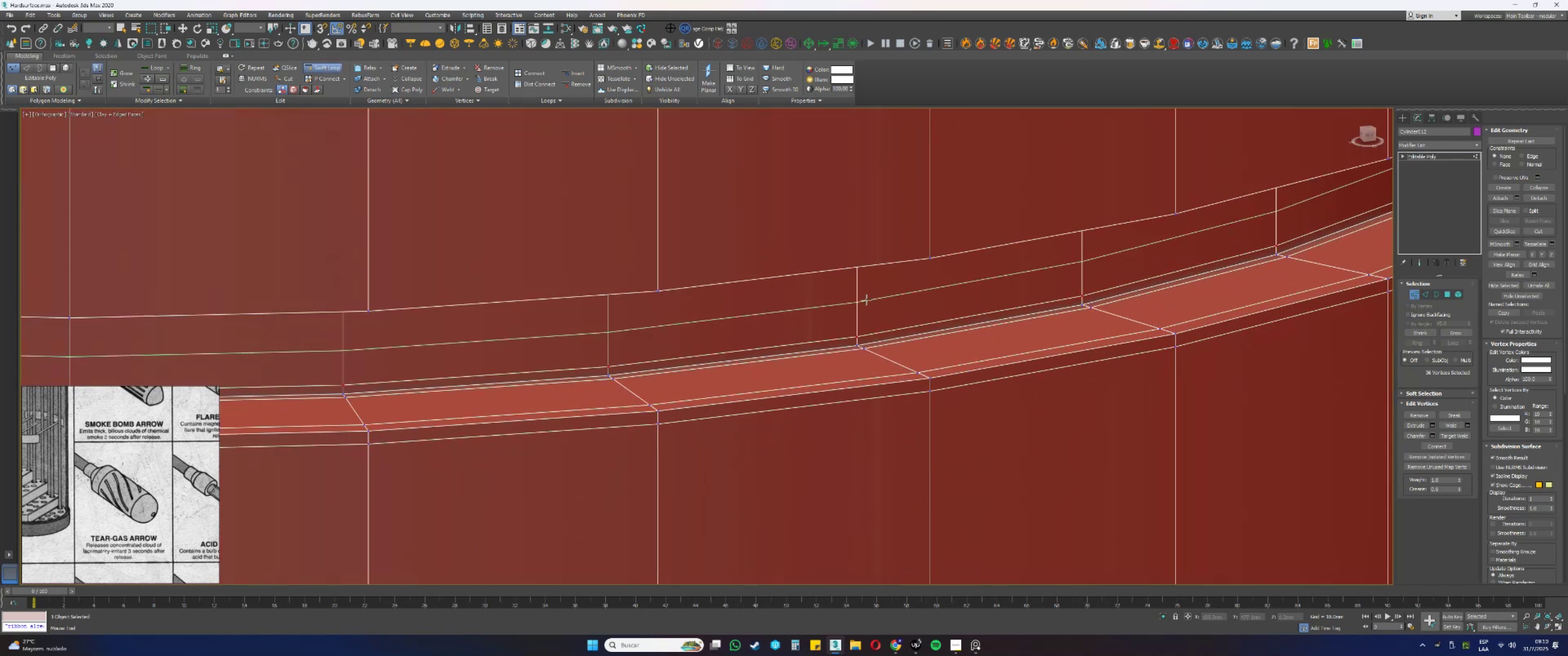 
scroll: coordinate [881, 358], scroll_direction: down, amount: 14.0
 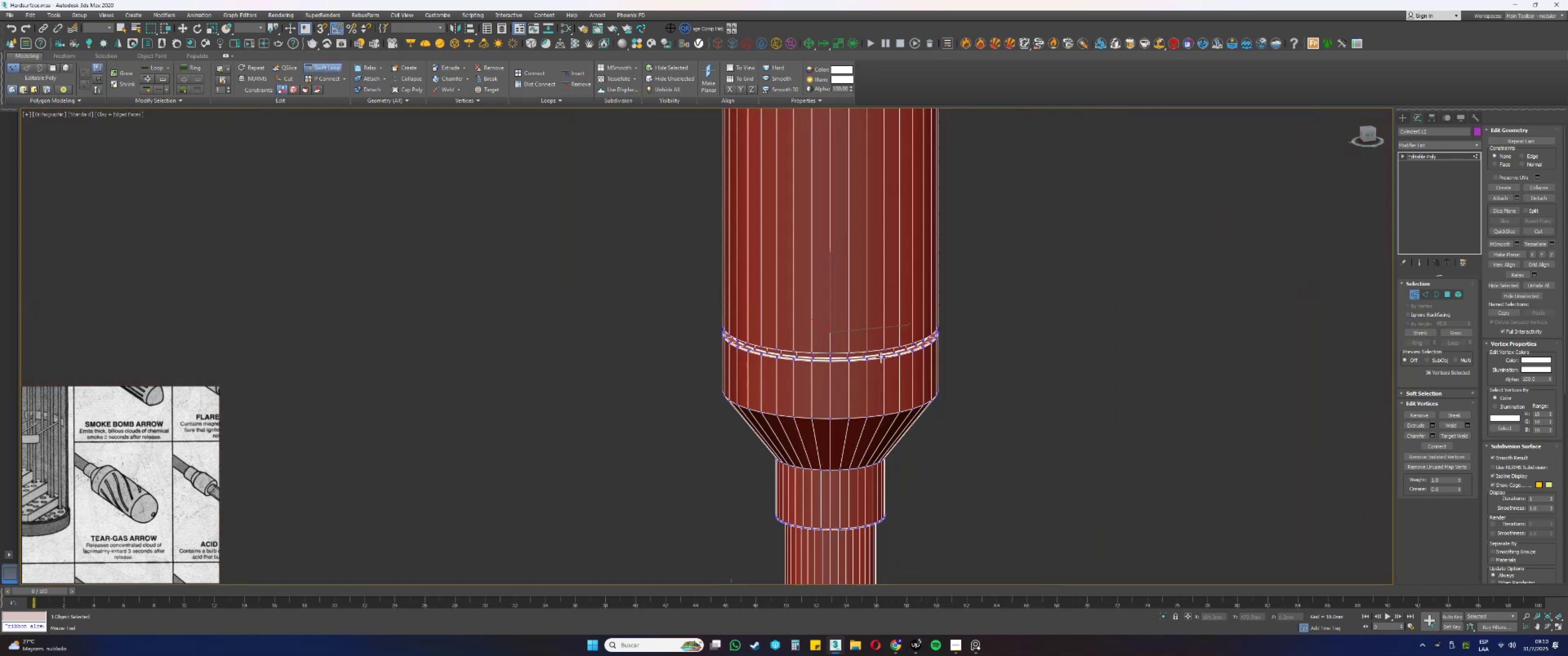 
hold_key(key=AltLeft, duration=0.47)
 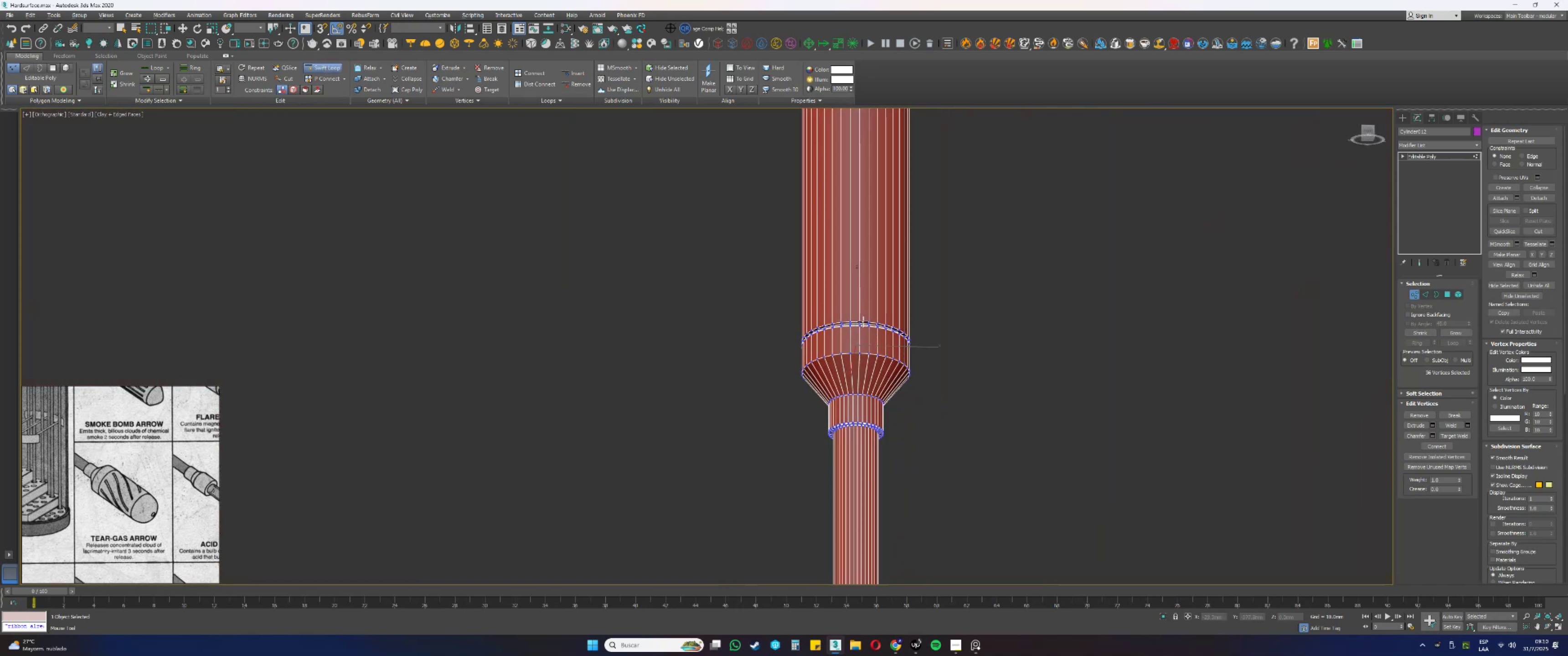 
scroll: coordinate [897, 386], scroll_direction: up, amount: 11.0
 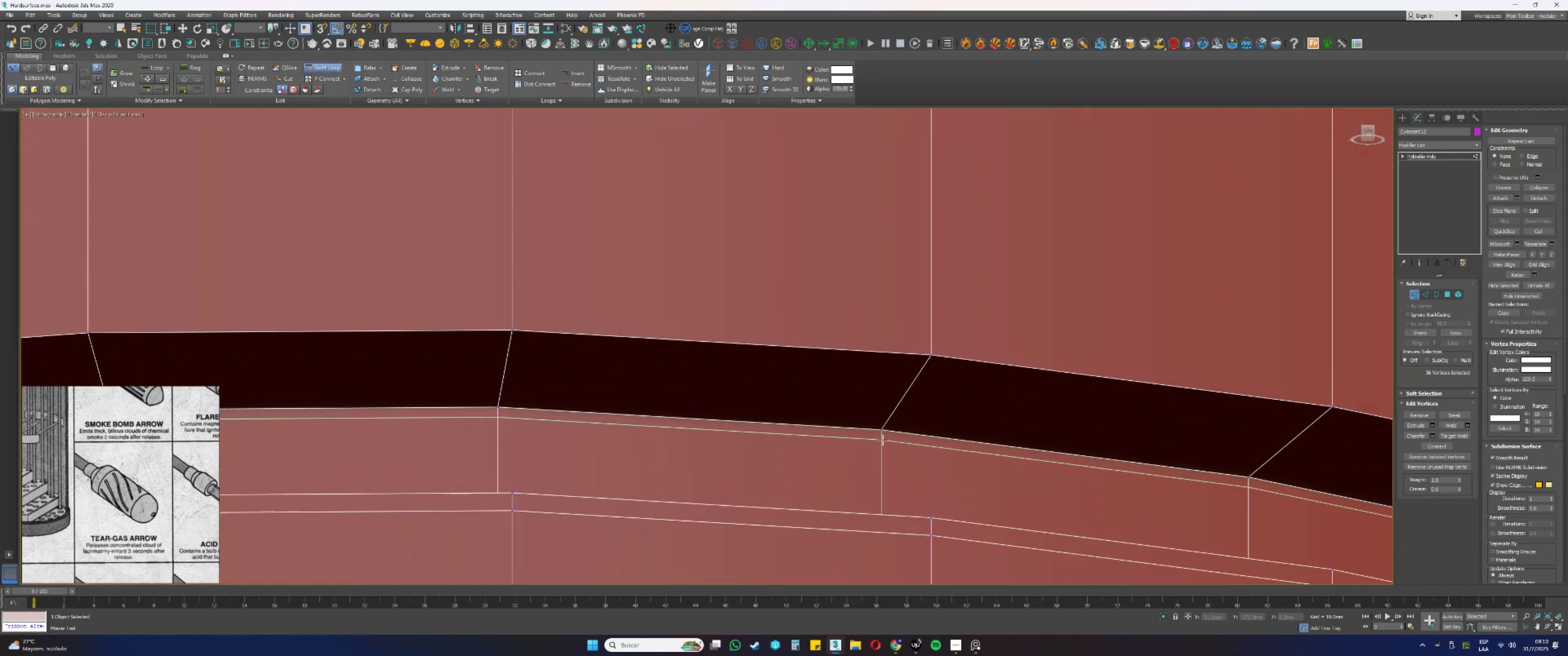 
left_click([882, 438])
 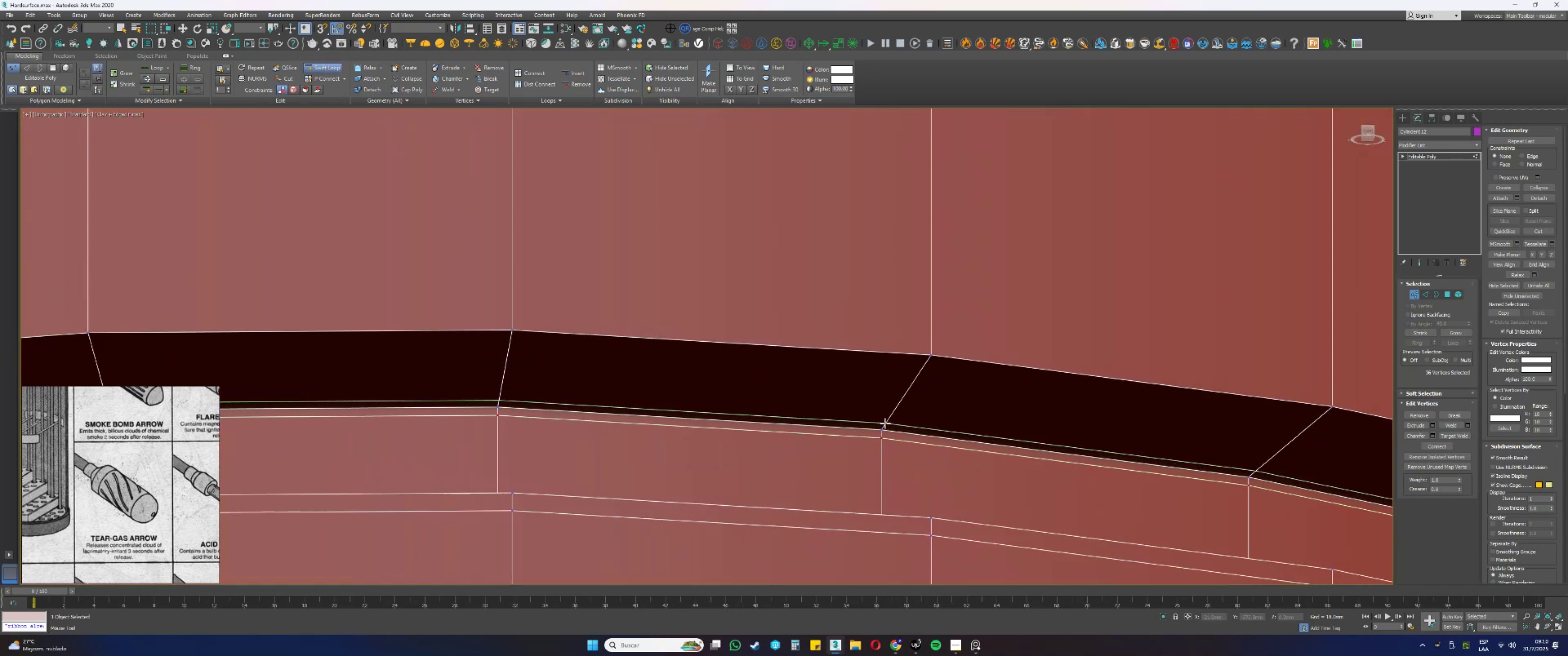 
left_click([886, 423])
 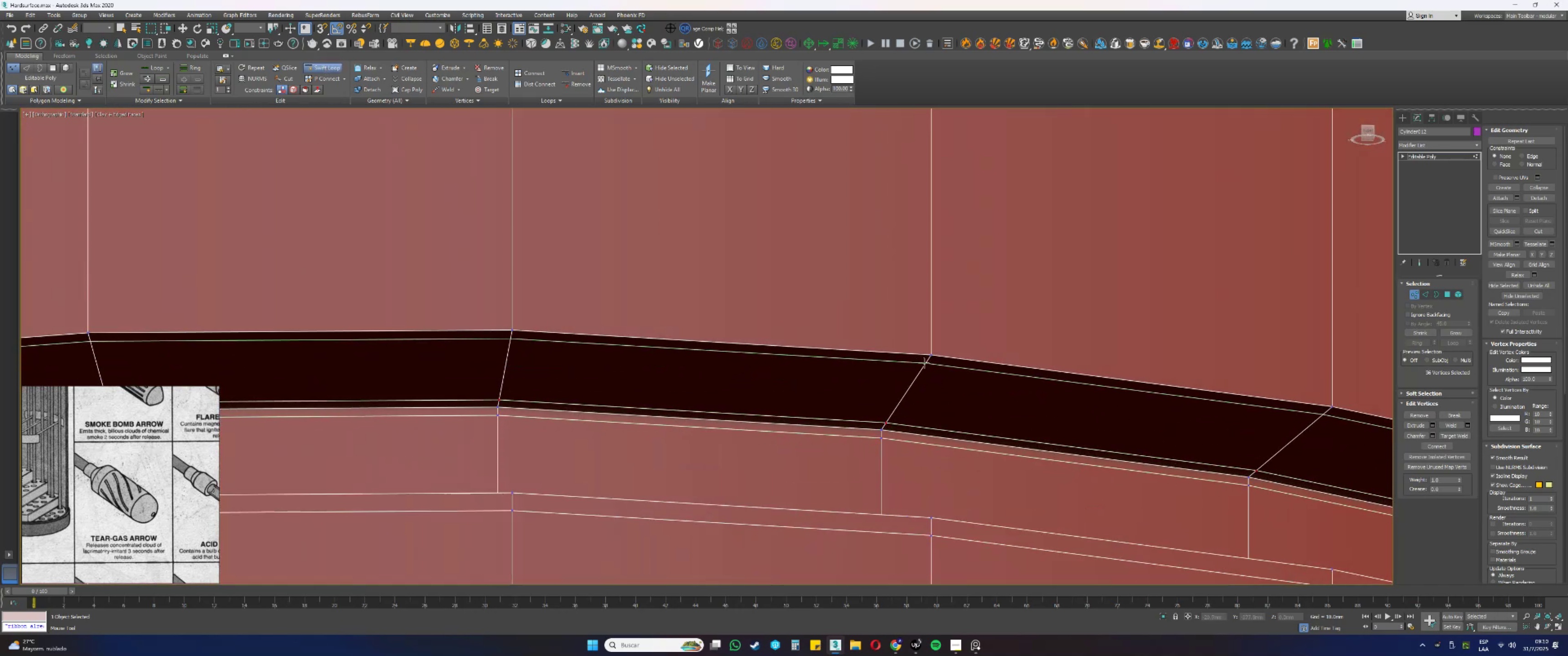 
left_click([928, 363])
 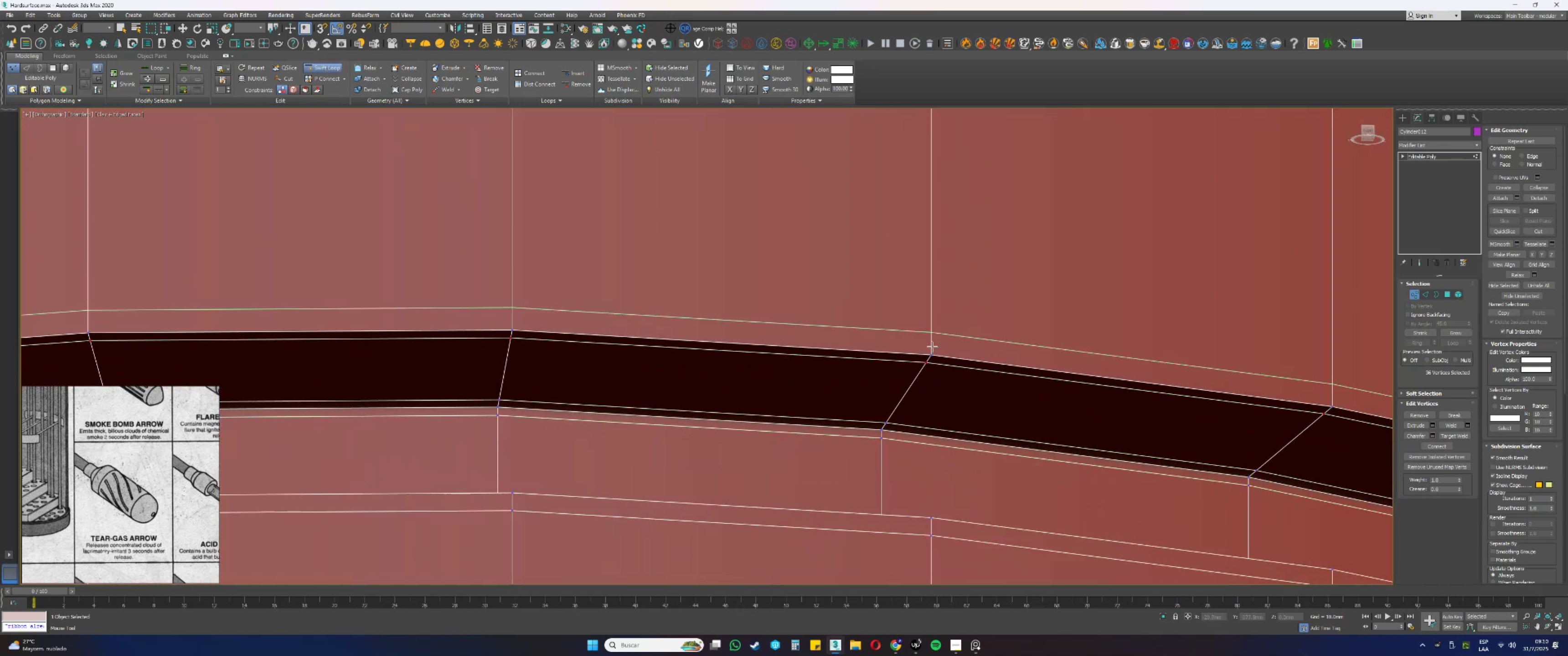 
left_click([933, 343])
 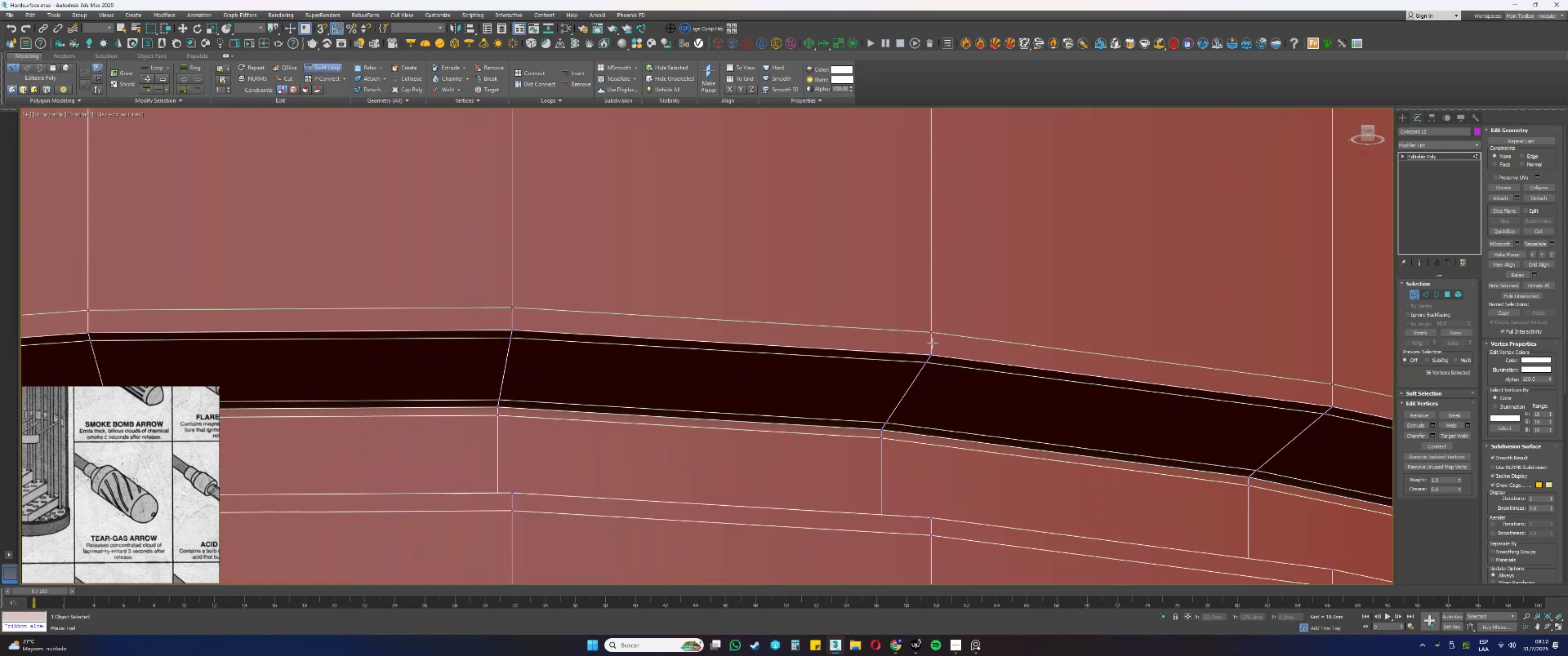 
scroll: coordinate [847, 312], scroll_direction: down, amount: 3.0
 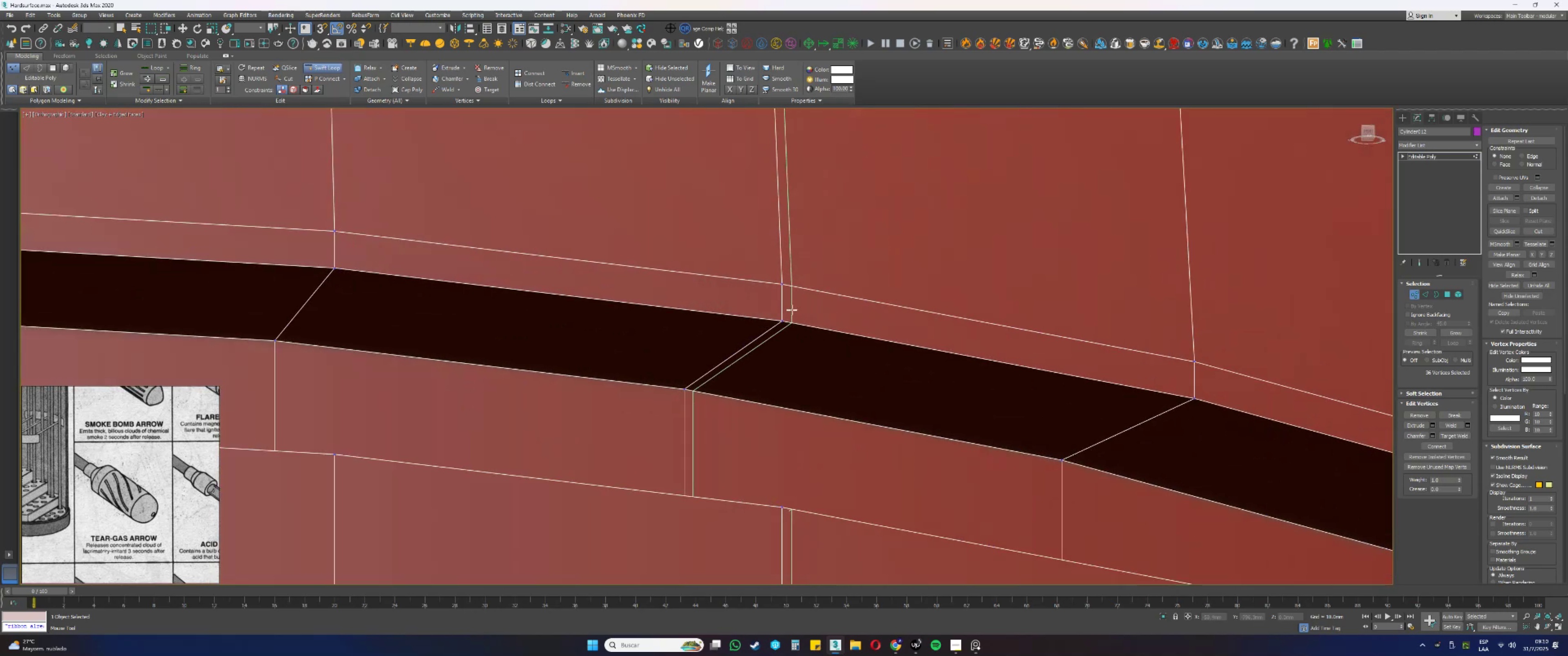 
hold_key(key=AltLeft, duration=0.31)
 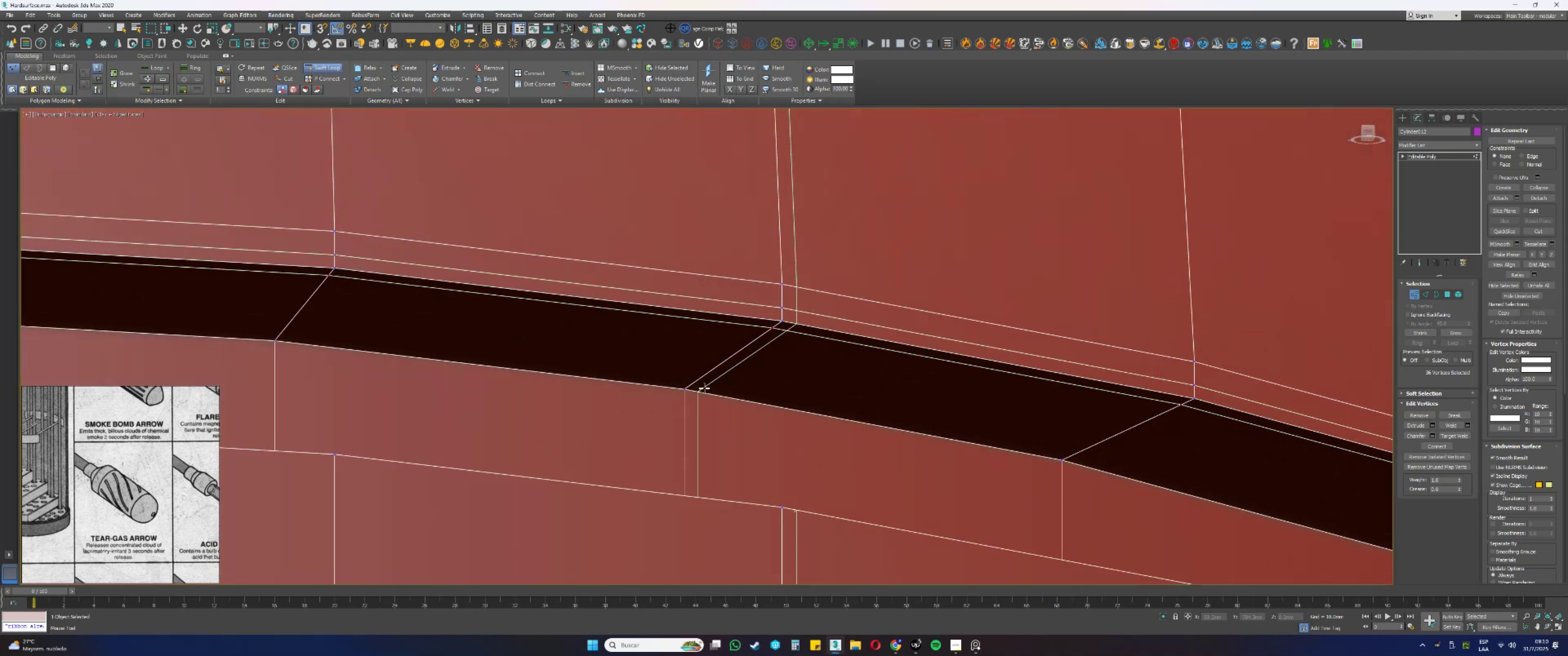 
double_click([683, 397])
 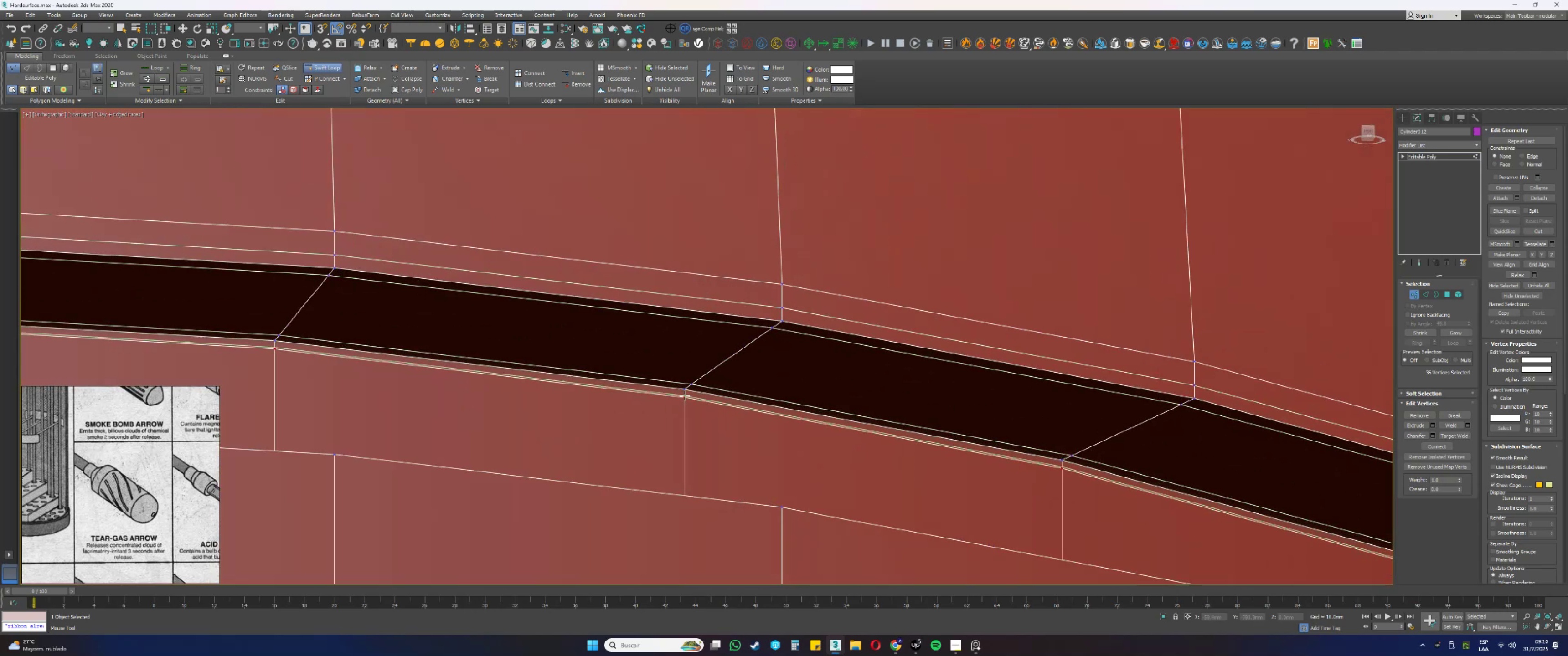 
scroll: coordinate [736, 328], scroll_direction: down, amount: 14.0
 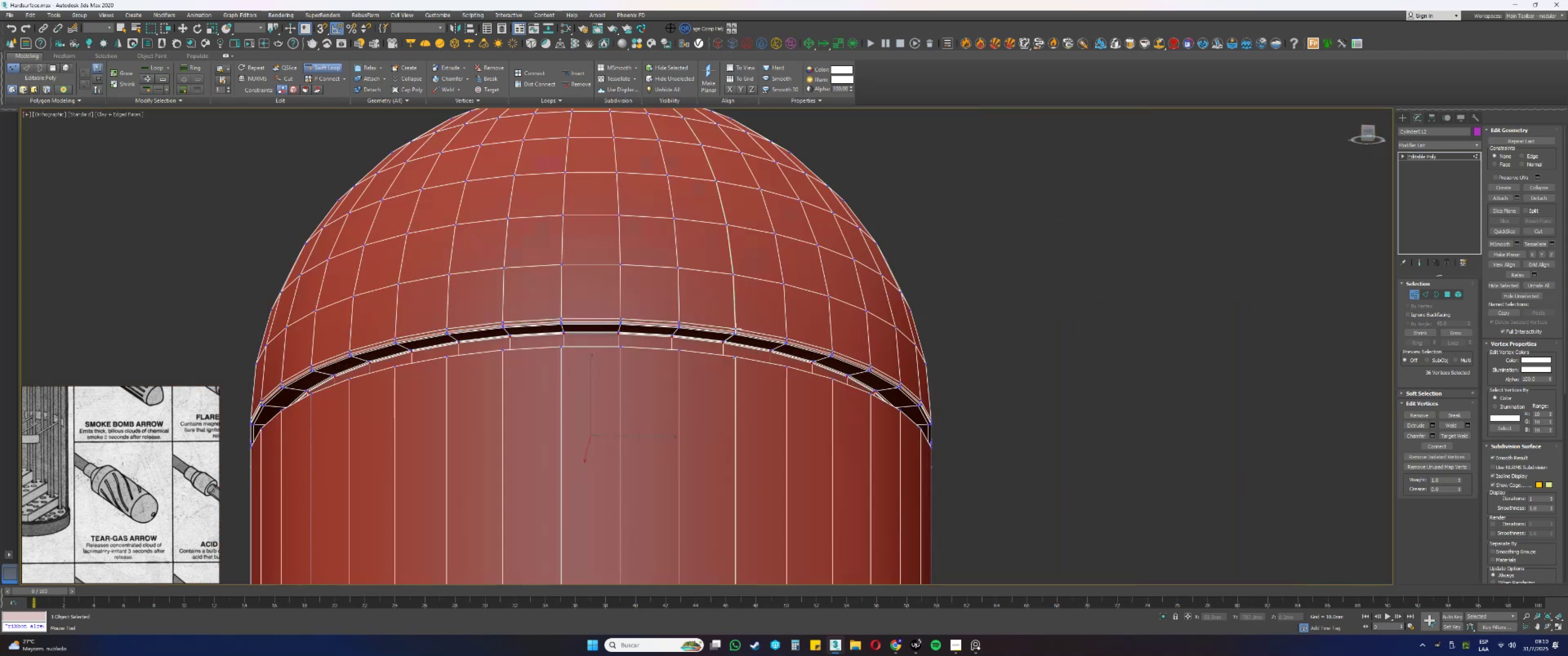 
hold_key(key=AltLeft, duration=0.46)
 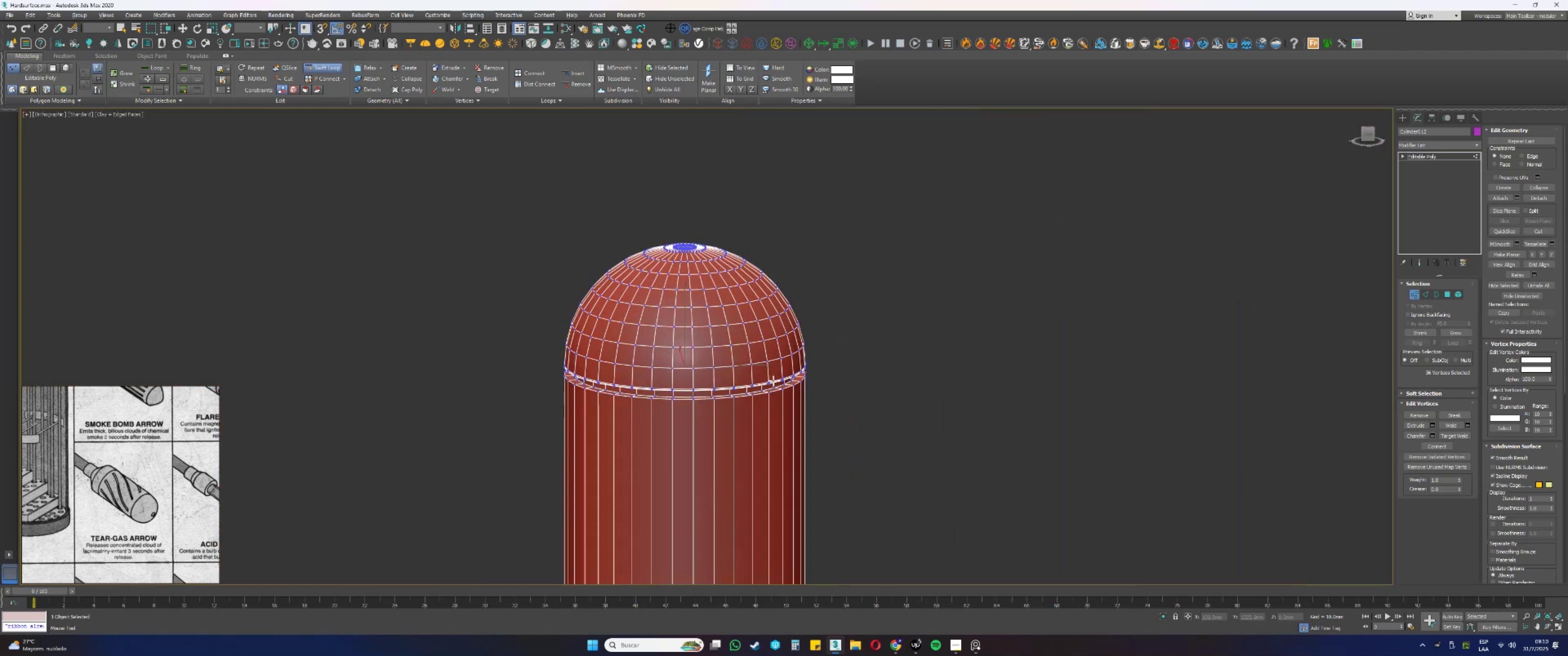 
scroll: coordinate [794, 359], scroll_direction: up, amount: 9.0
 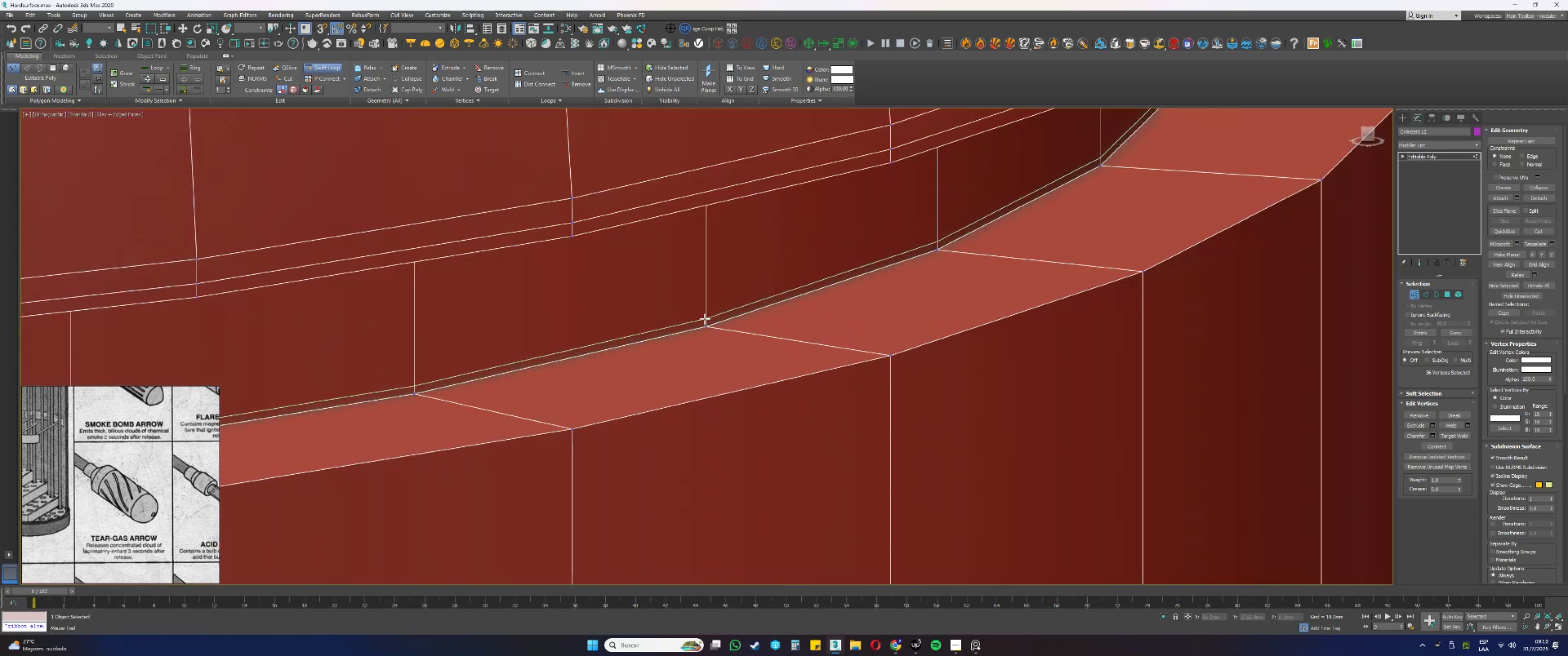 
left_click([705, 319])
 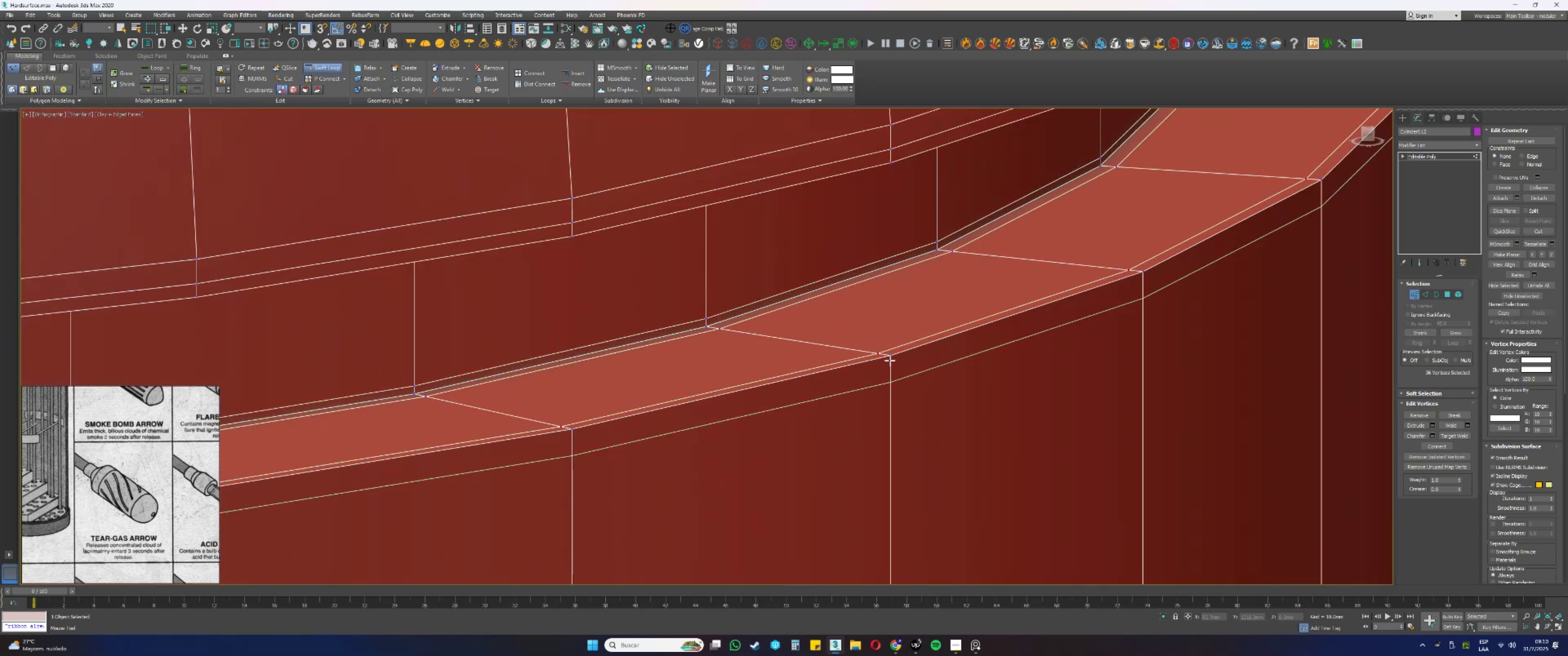 
scroll: coordinate [892, 364], scroll_direction: down, amount: 3.0
 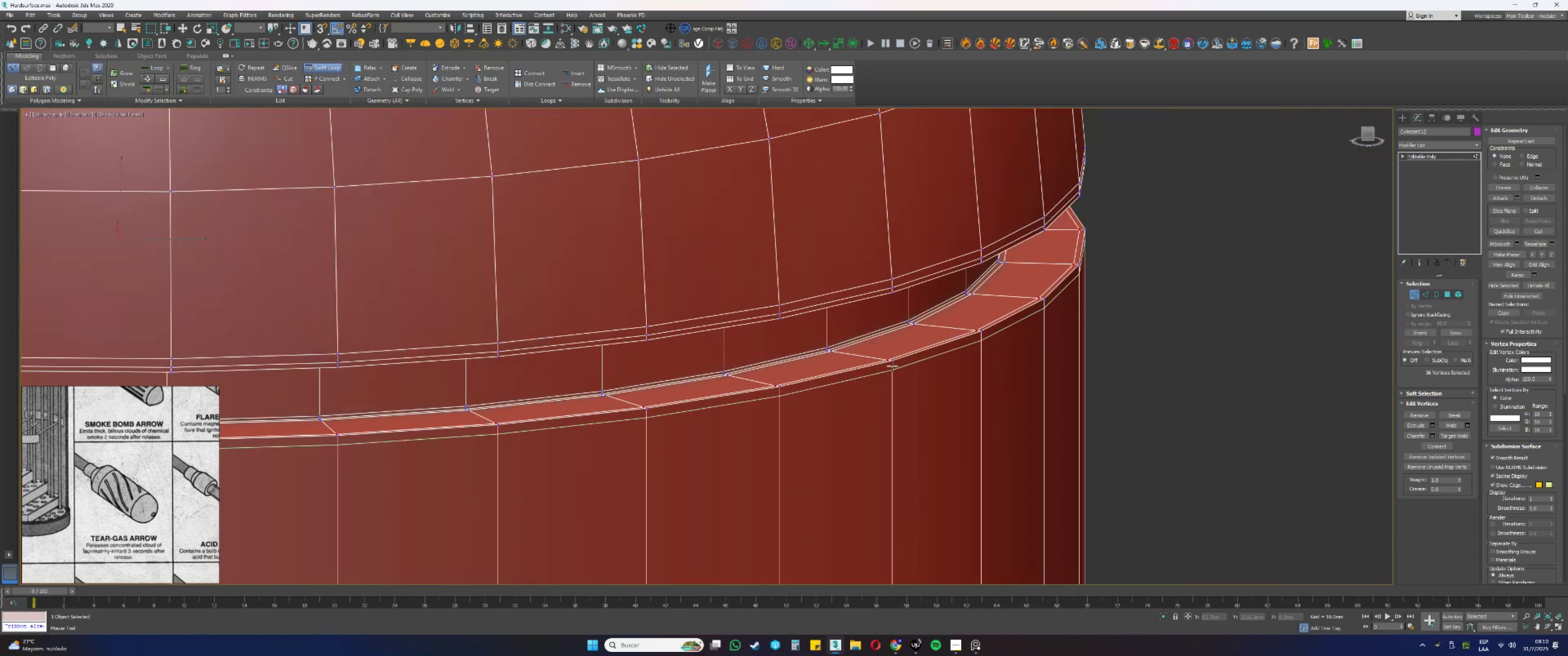 
left_click([892, 366])
 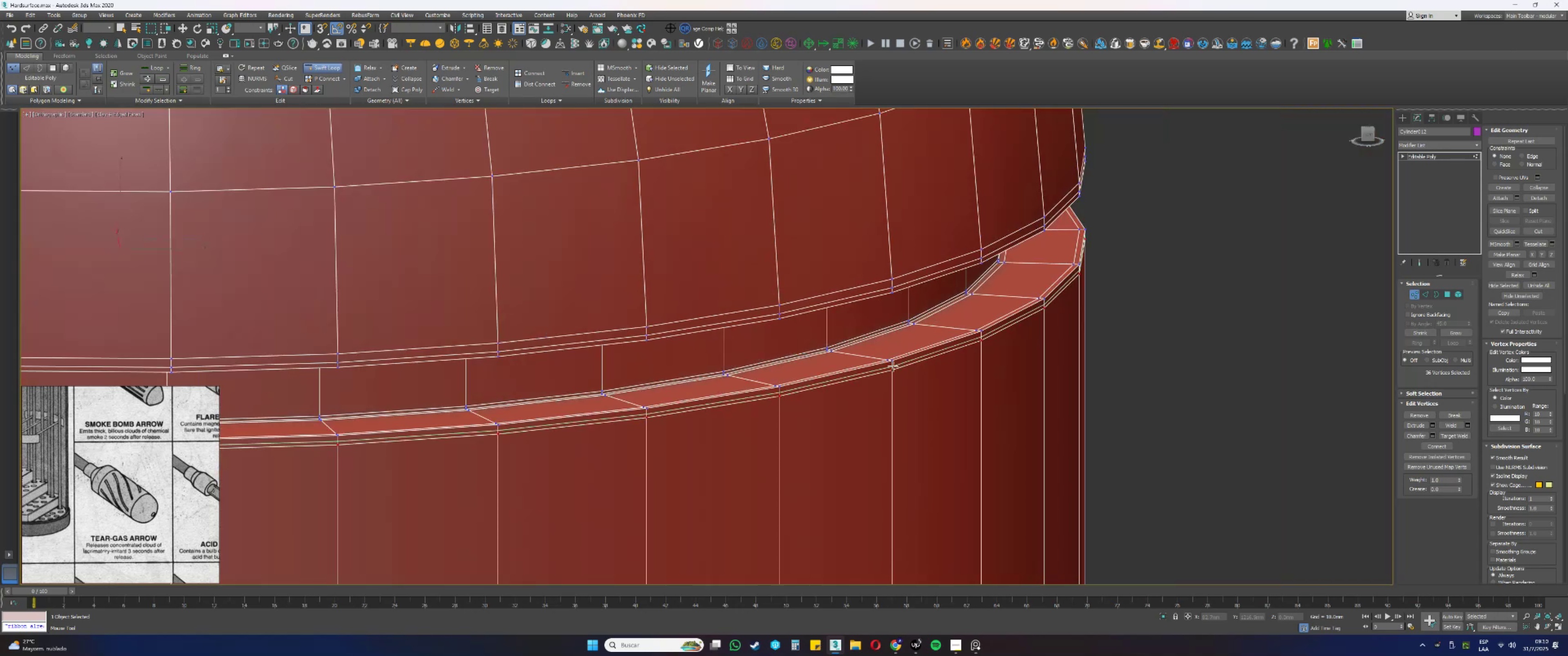 
scroll: coordinate [901, 339], scroll_direction: down, amount: 11.0
 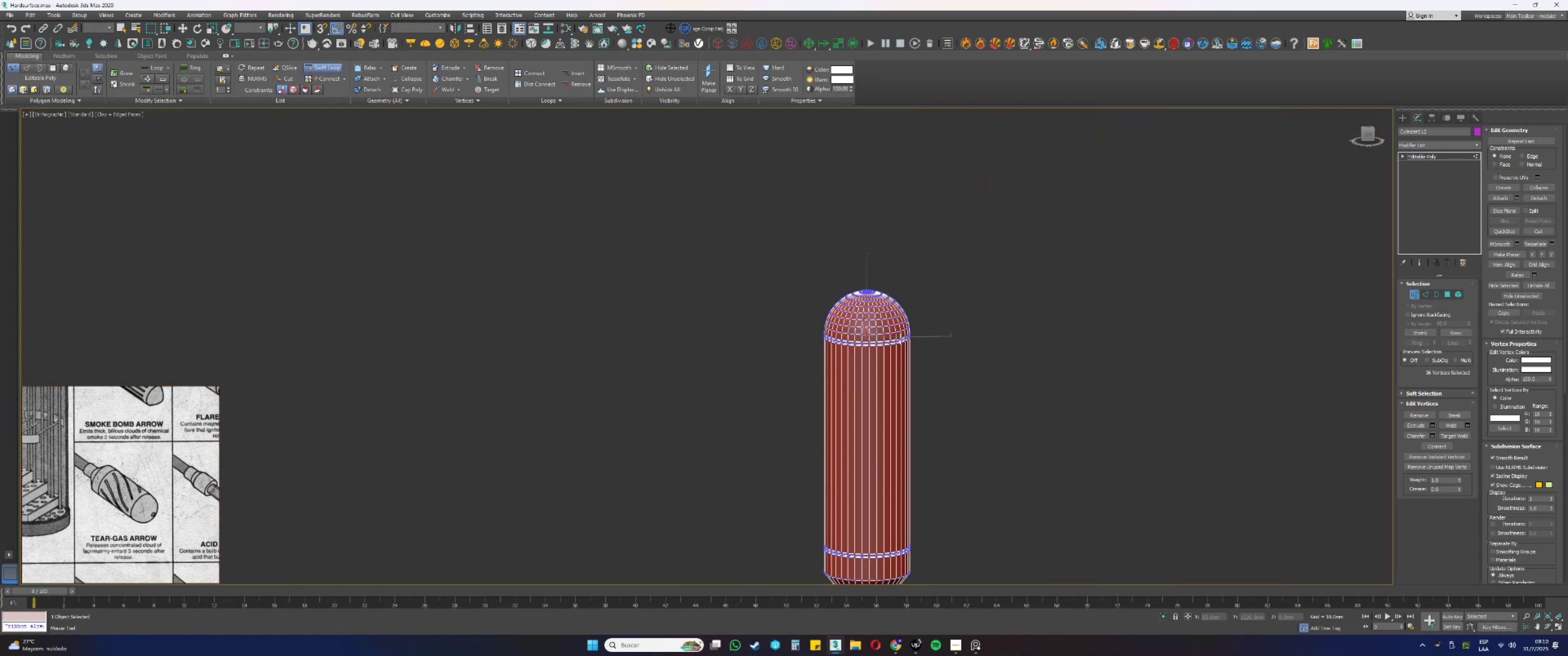 
right_click([900, 339])
 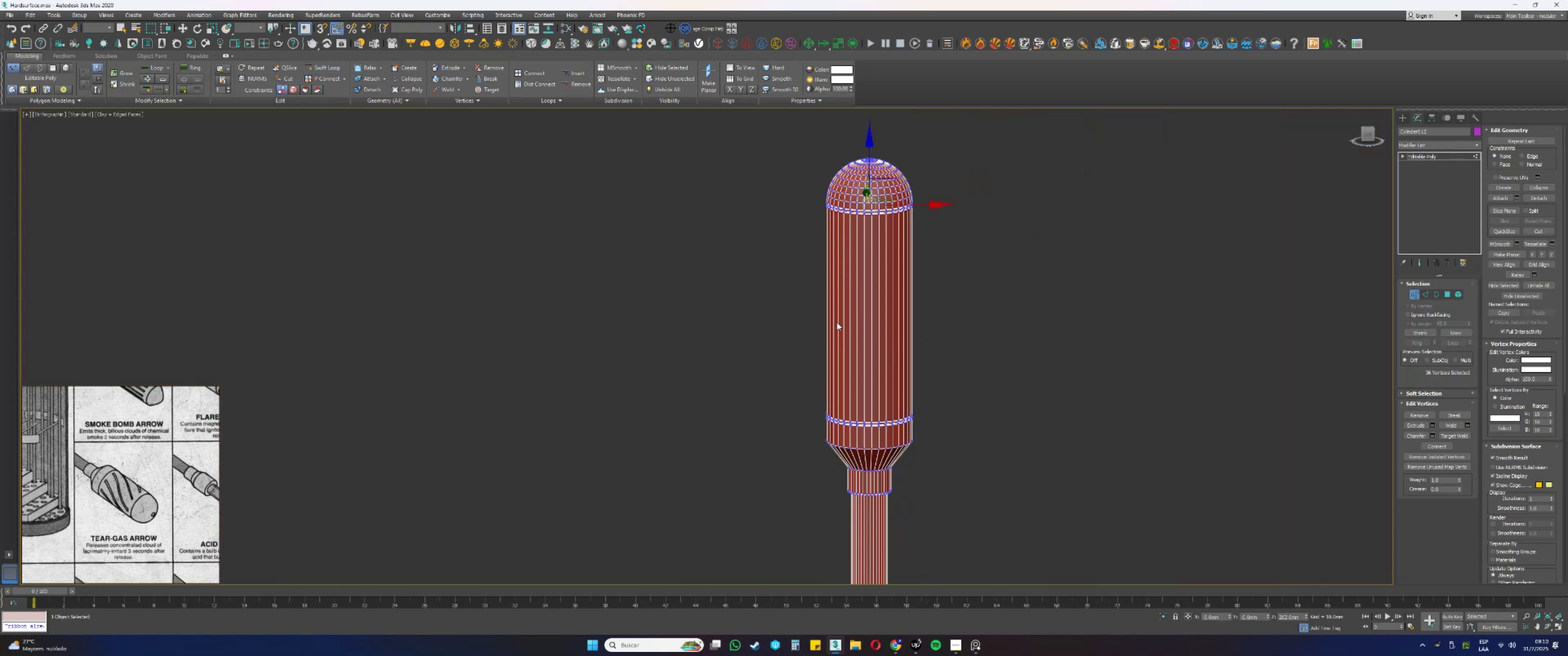 
wait(8.58)
 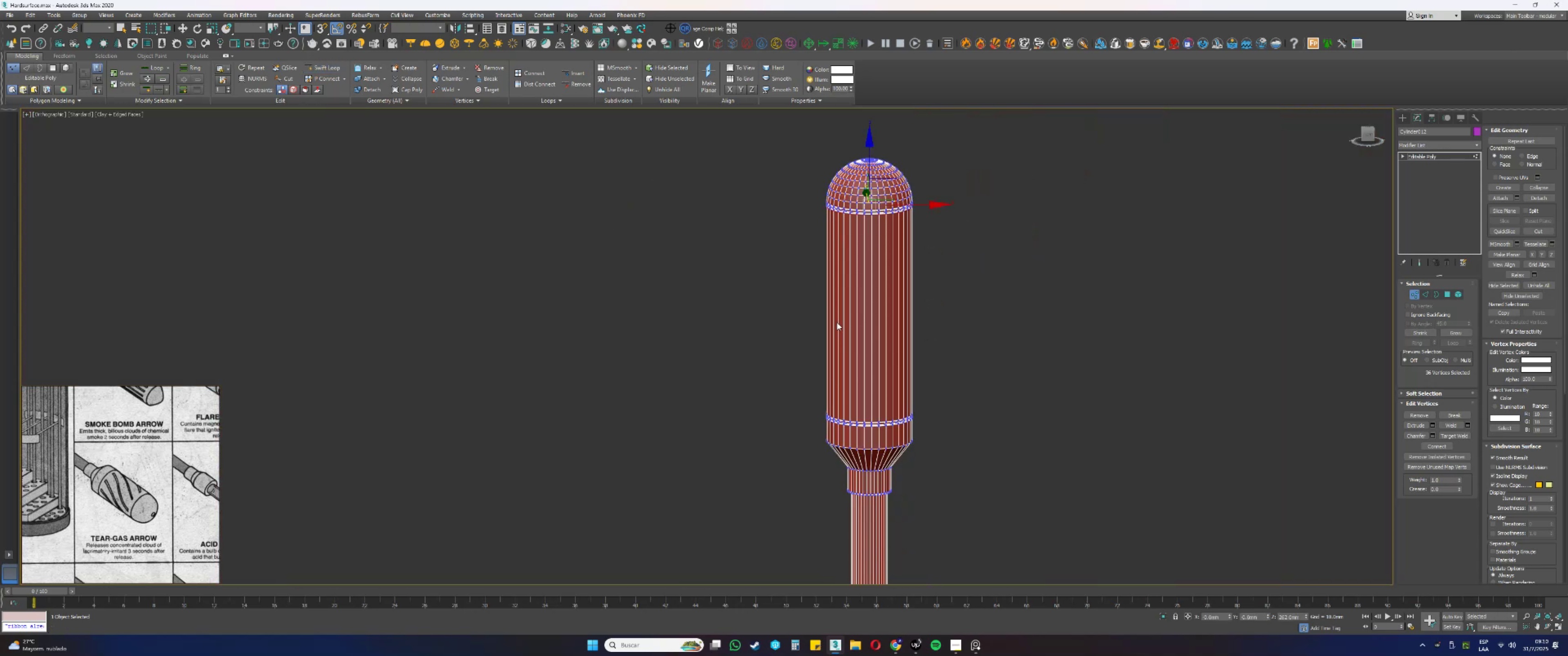 
key(2)
 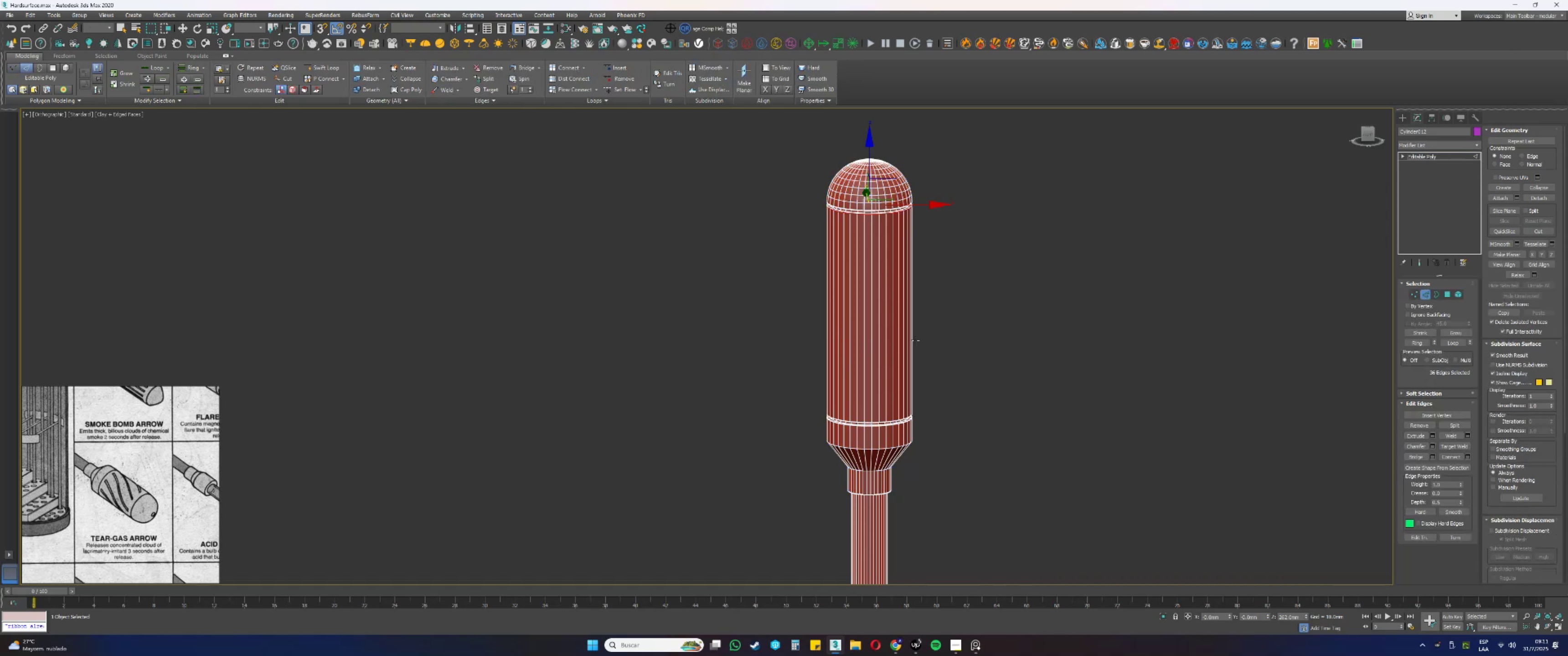 
left_click_drag(start_coordinate=[993, 336], to_coordinate=[773, 327])
 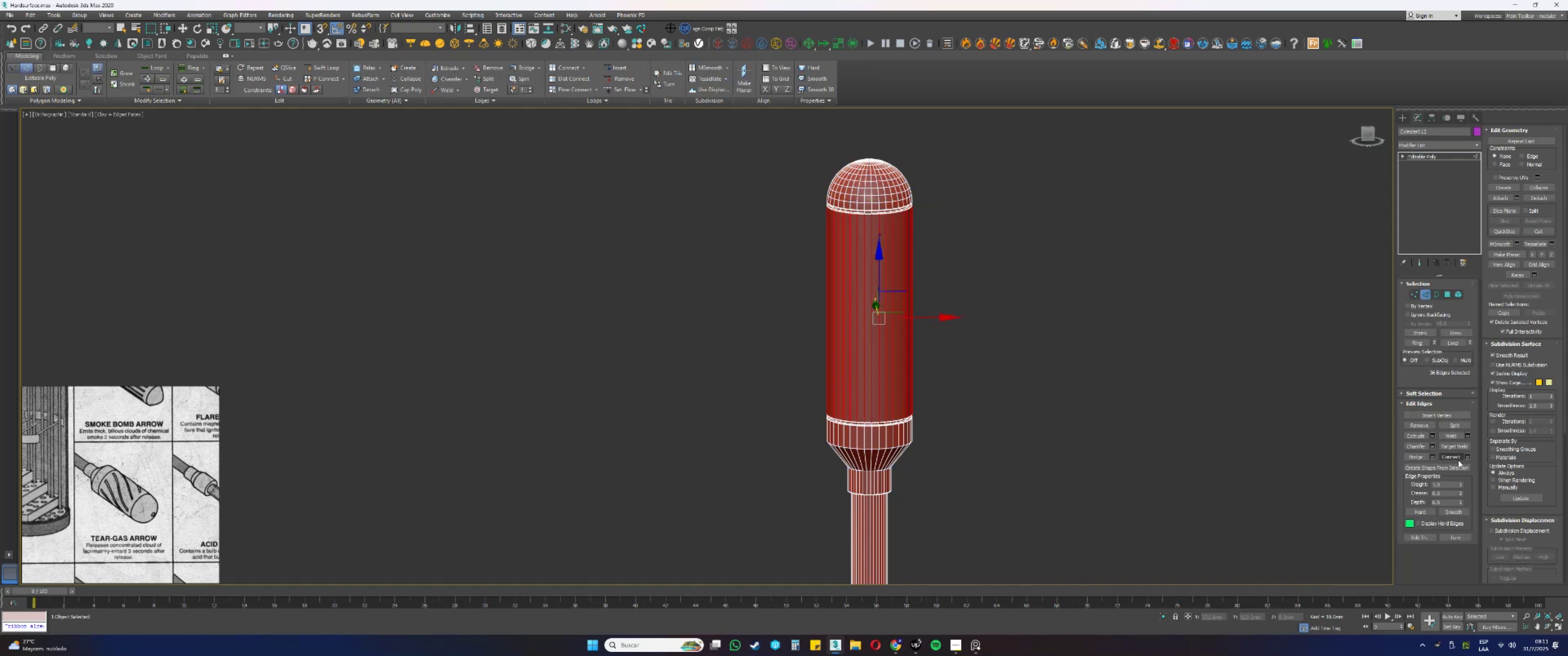 
left_click([1468, 456])
 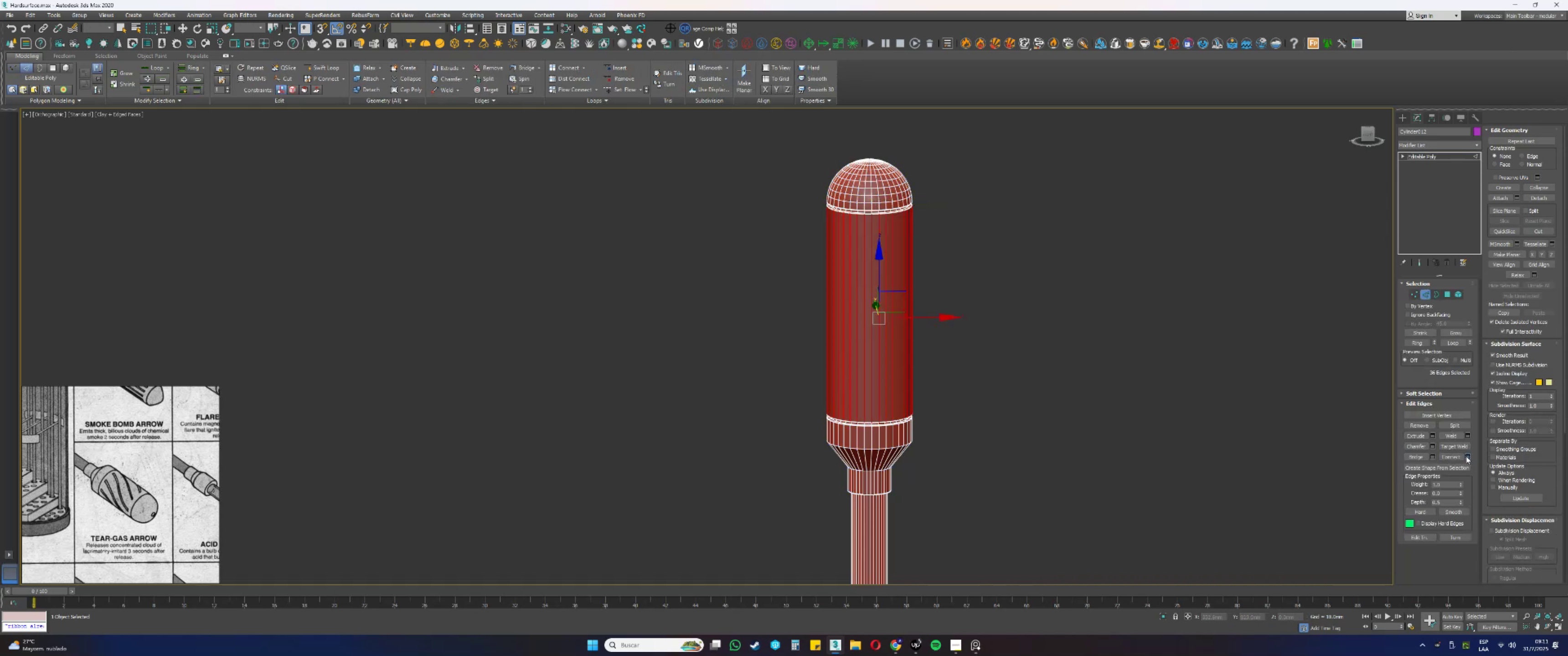 
type(fz)
 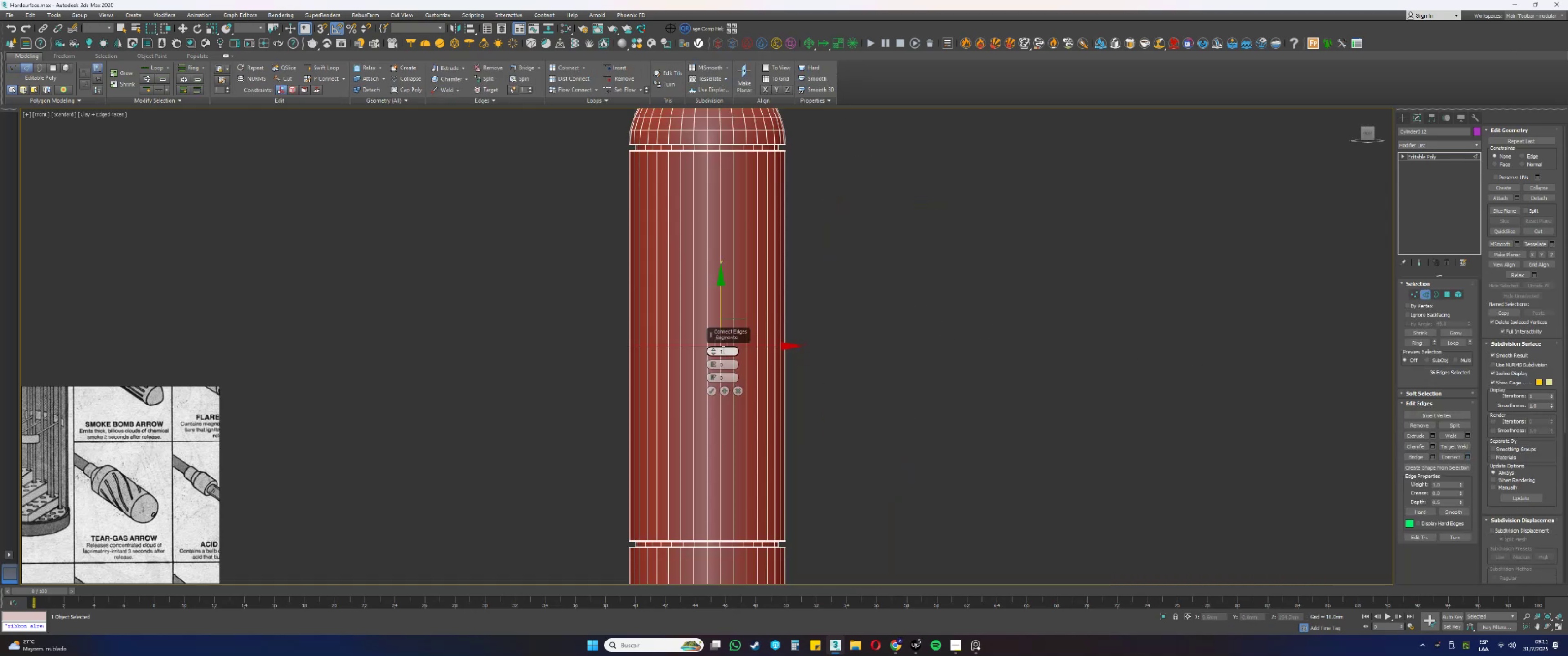 
left_click_drag(start_coordinate=[712, 349], to_coordinate=[723, 303])
 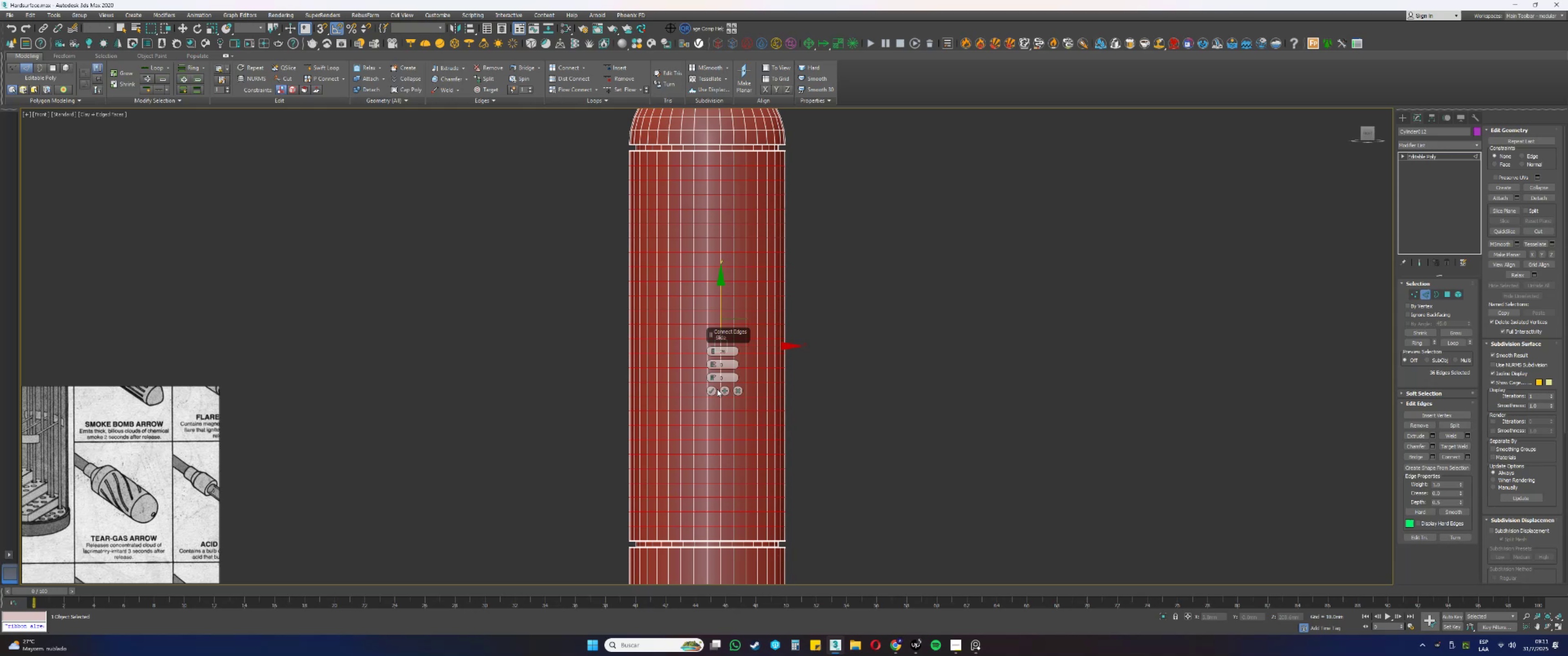 
left_click([713, 392])
 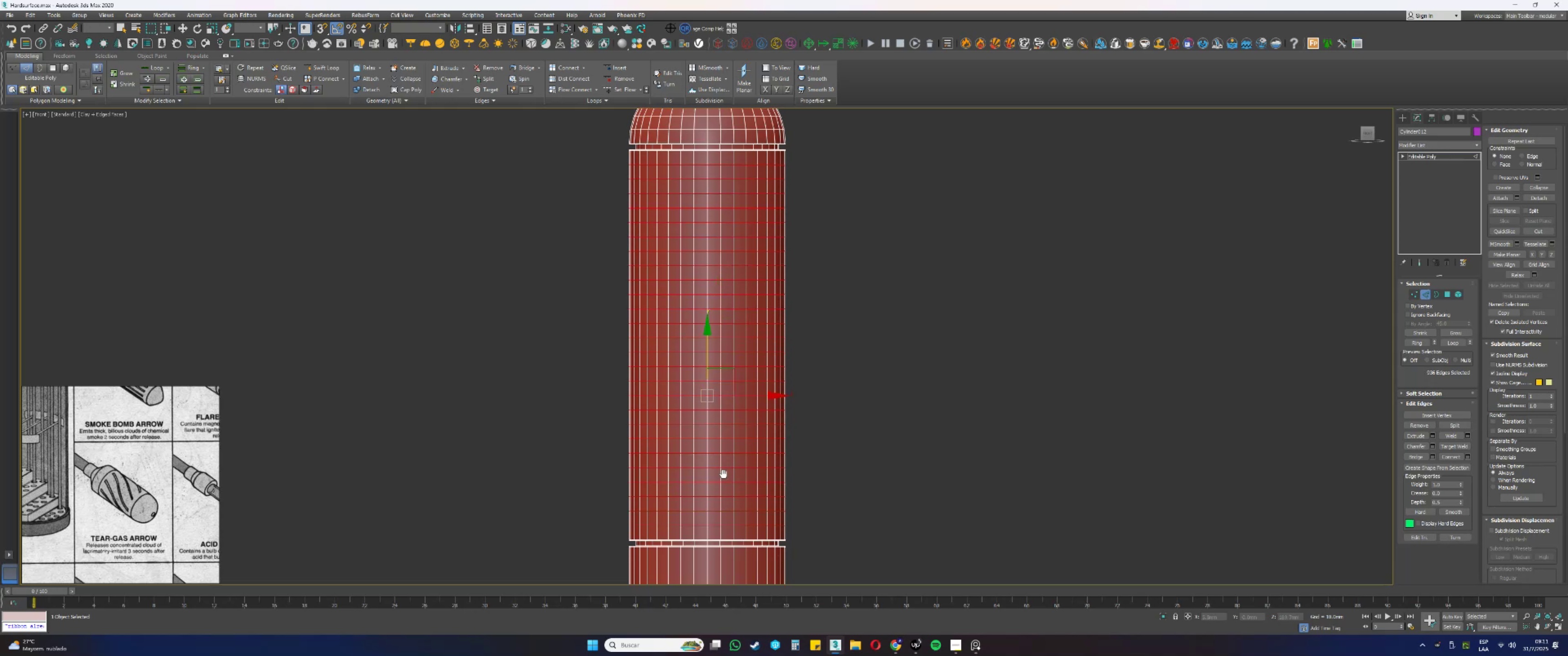 
type(4q)
 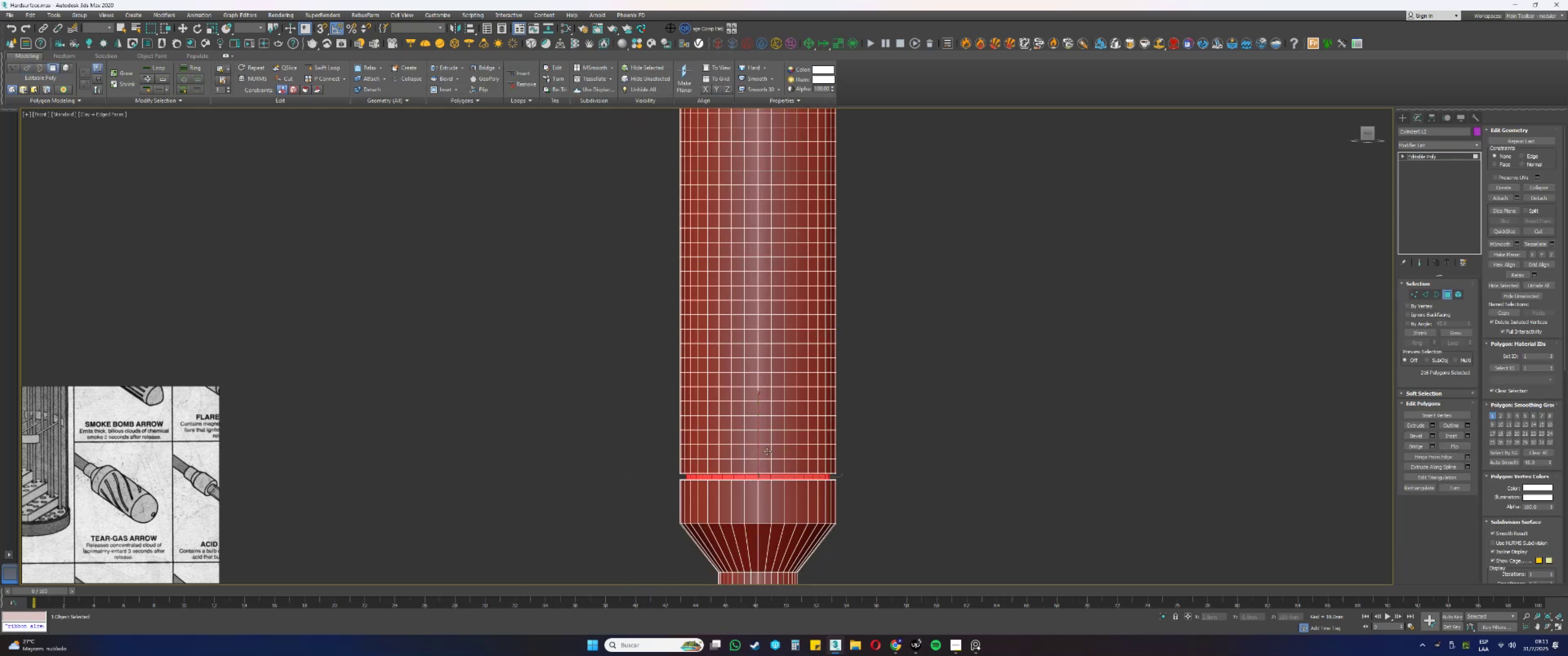 
left_click([767, 451])
 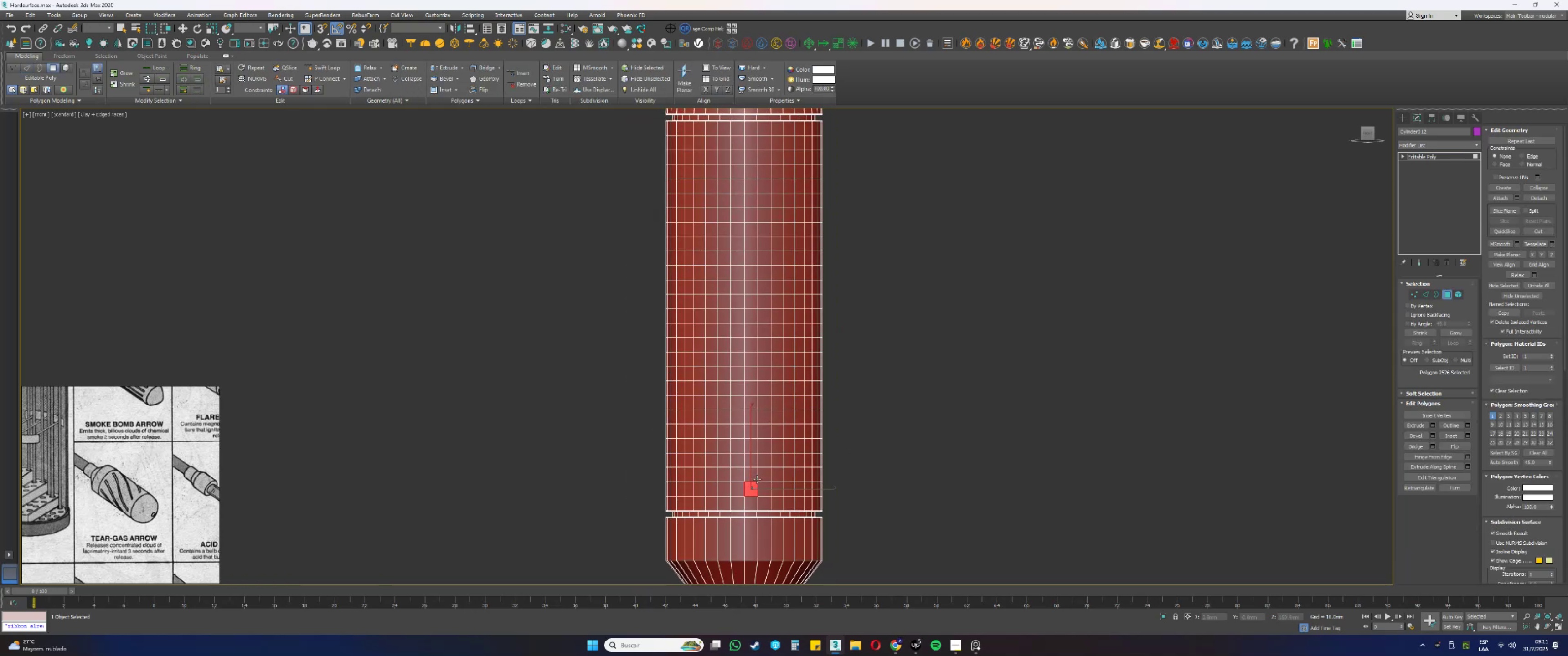 
hold_key(key=ControlLeft, duration=1.14)
 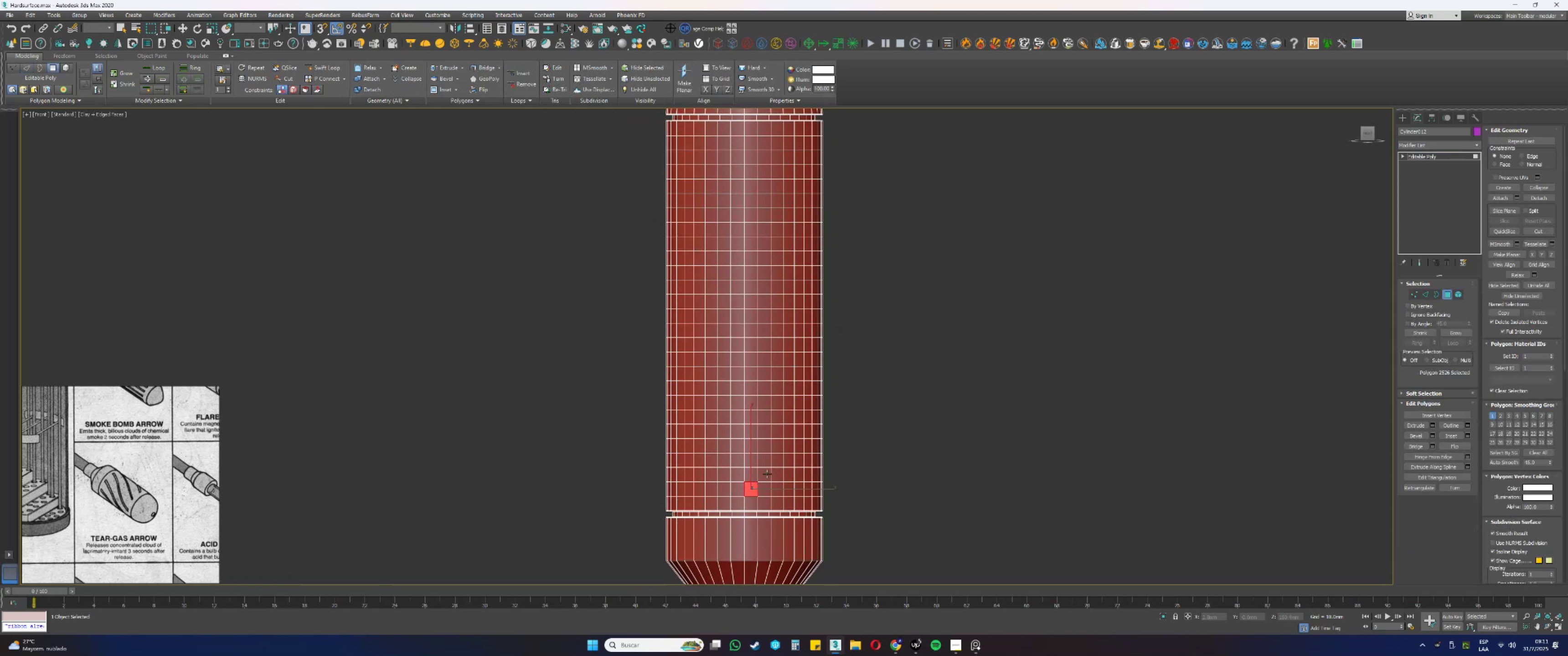 
hold_key(key=ControlLeft, duration=1.52)
left_click([753, 475])
 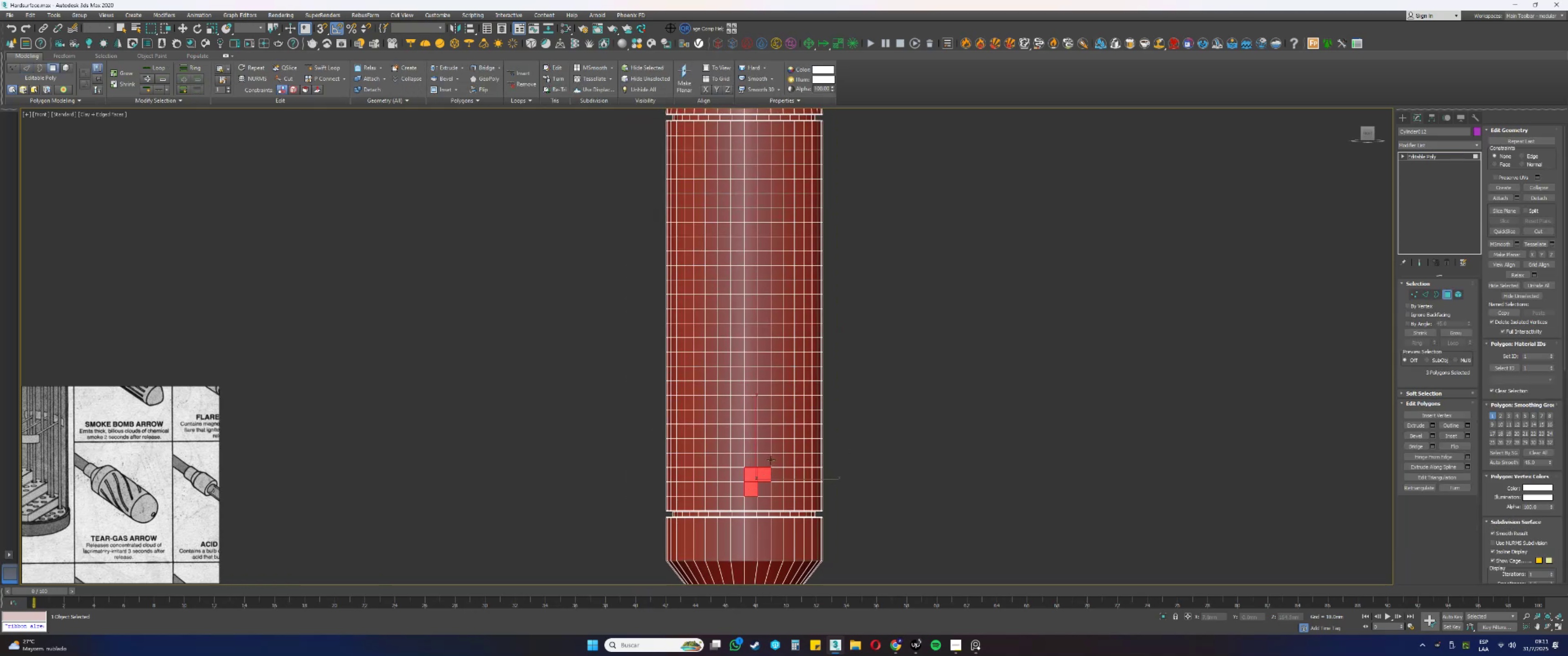 
triple_click([766, 457])
 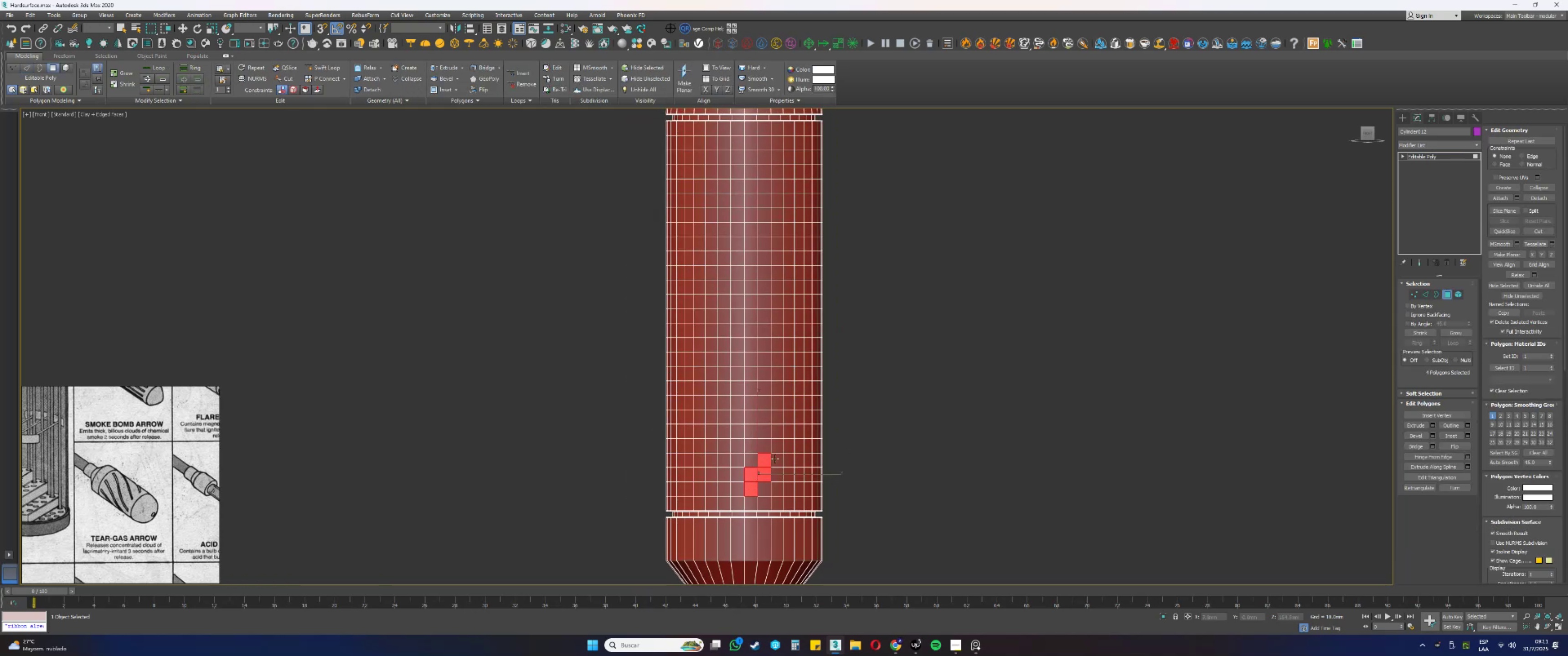 
hold_key(key=ControlLeft, duration=1.37)
triple_click([779, 444])
 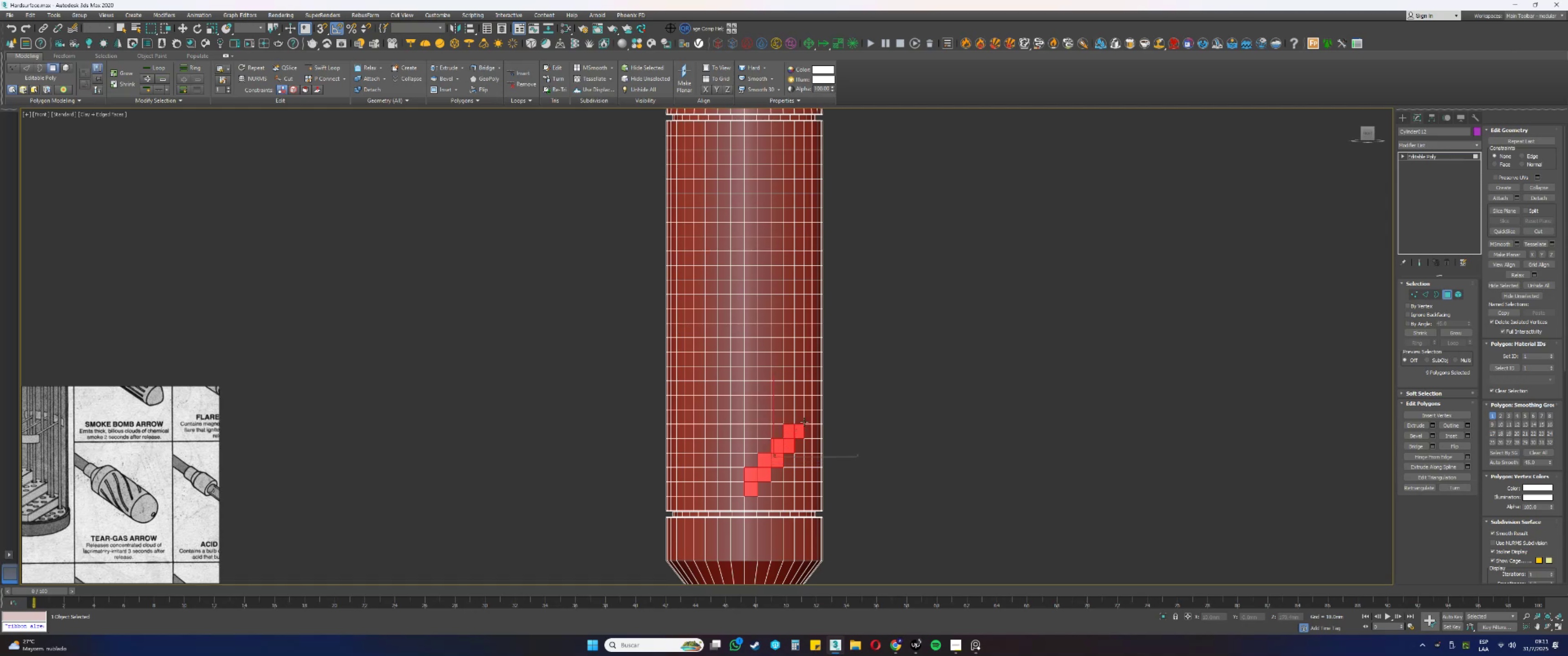 
scroll: coordinate [802, 420], scroll_direction: up, amount: 1.0
 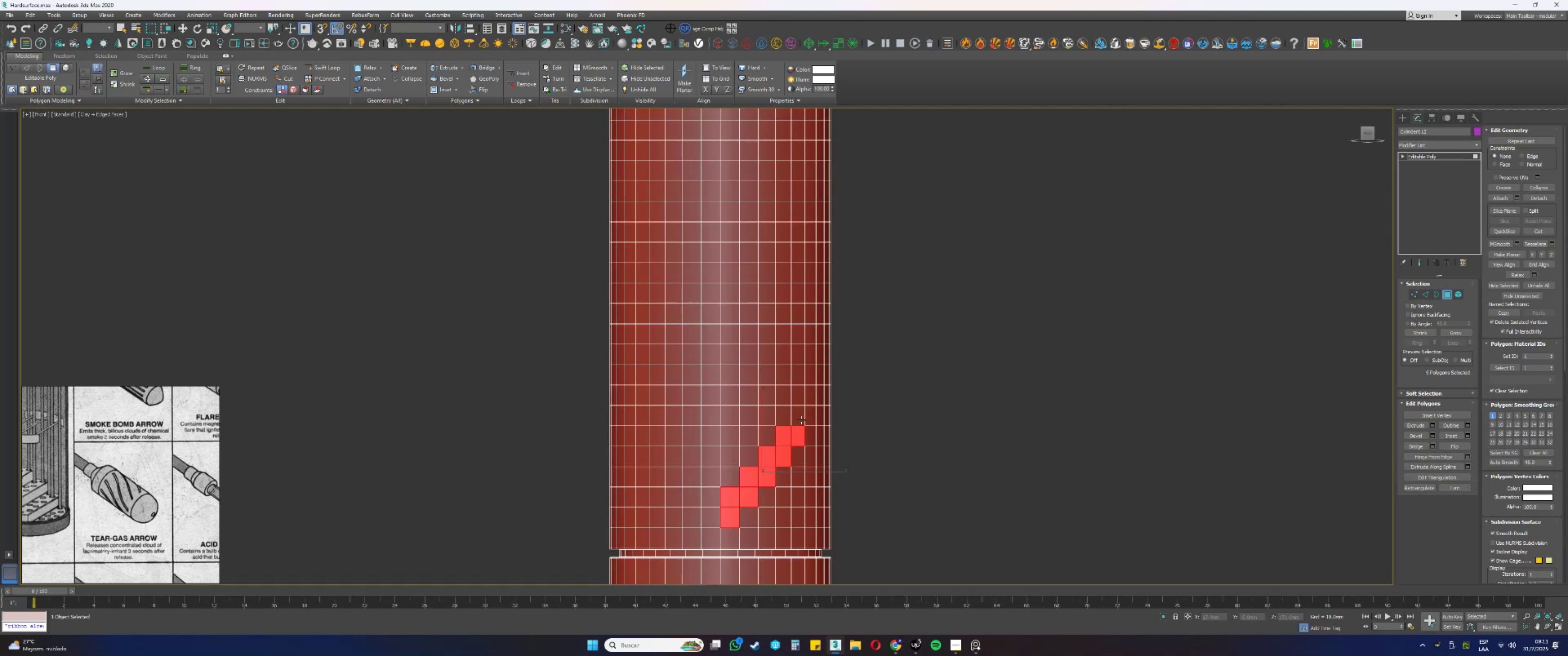 
hold_key(key=AltLeft, duration=0.49)
 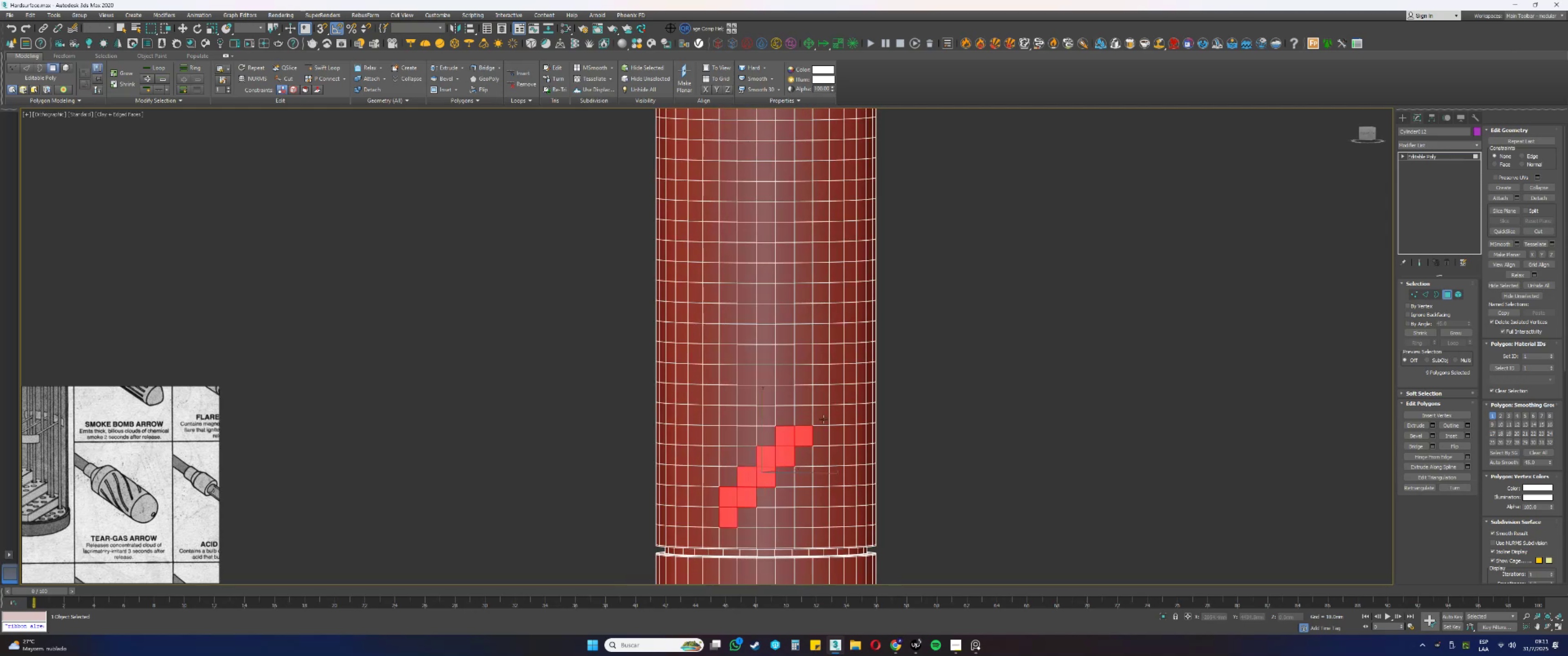 
hold_key(key=ControlLeft, duration=1.28)
left_click([801, 414])
 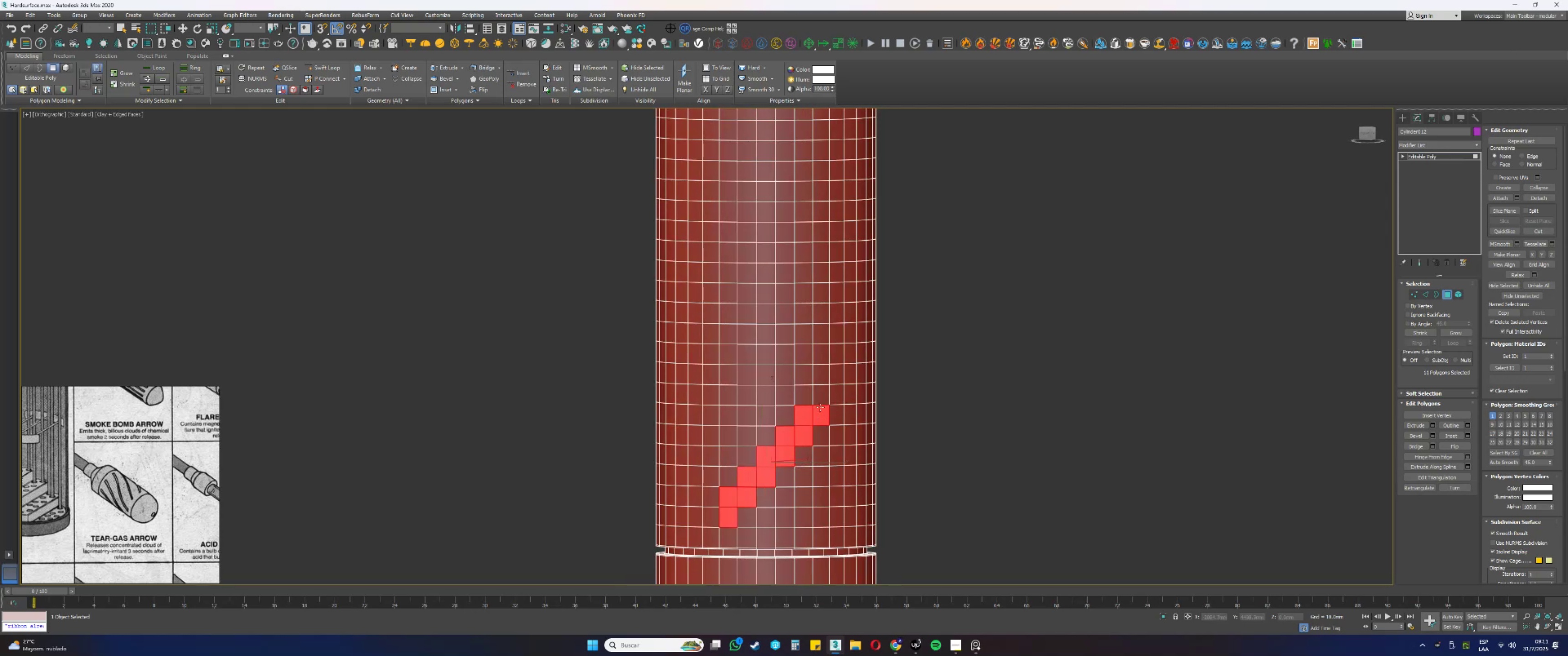 
triple_click([821, 393])
 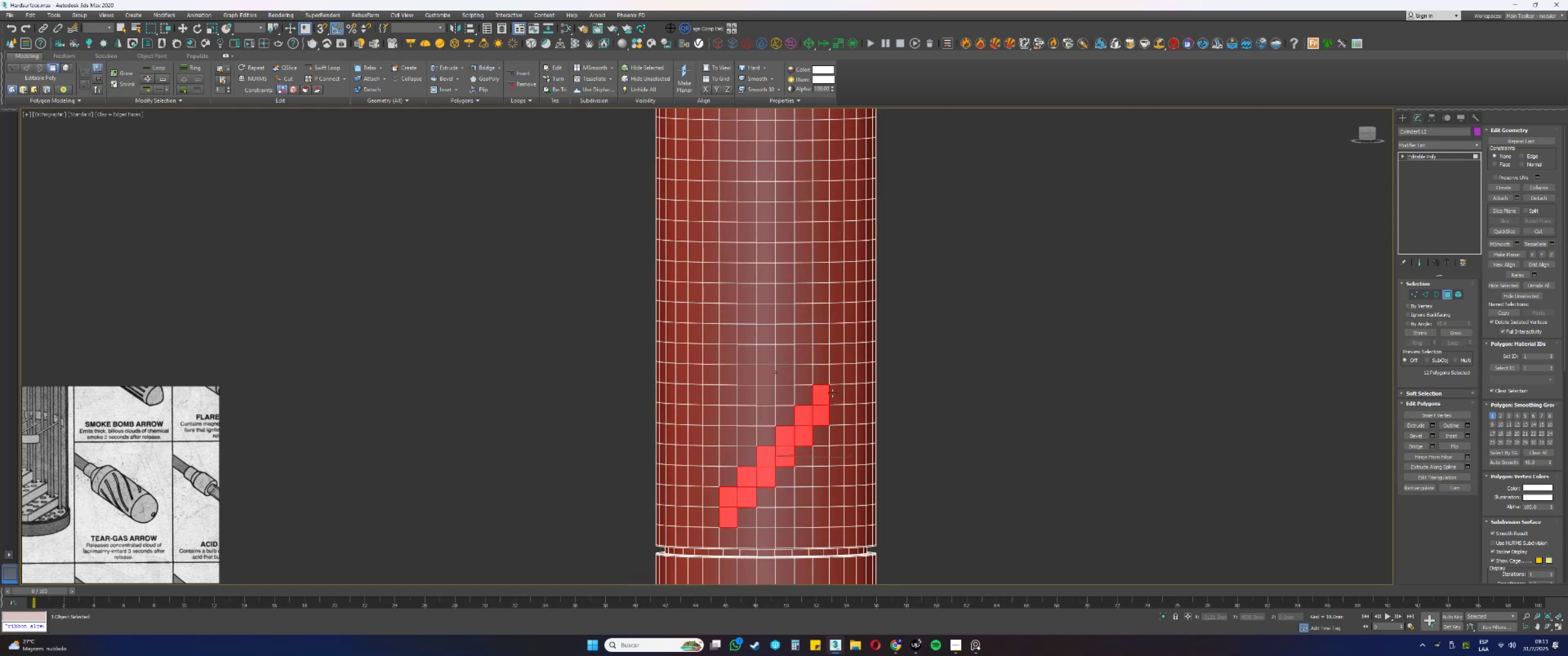 
triple_click([836, 392])
 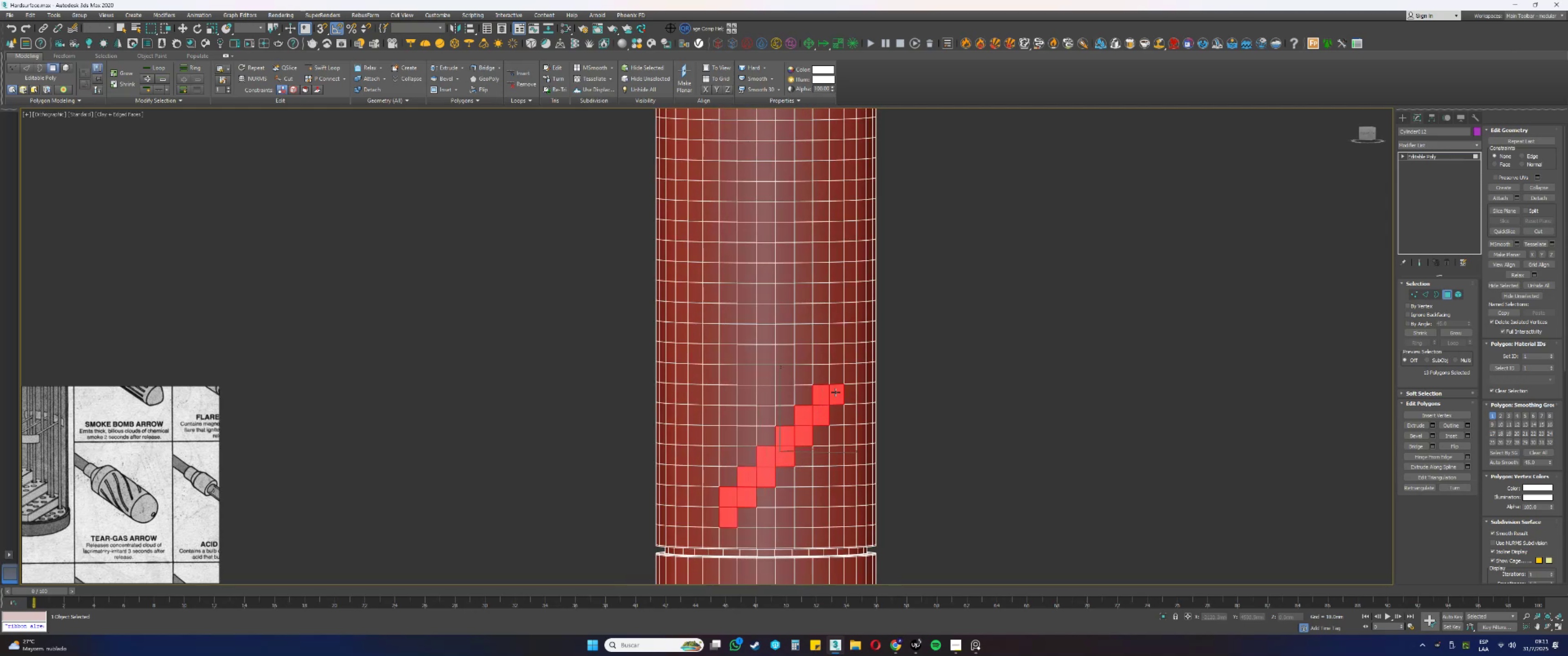 
scroll: coordinate [814, 393], scroll_direction: down, amount: 2.0
 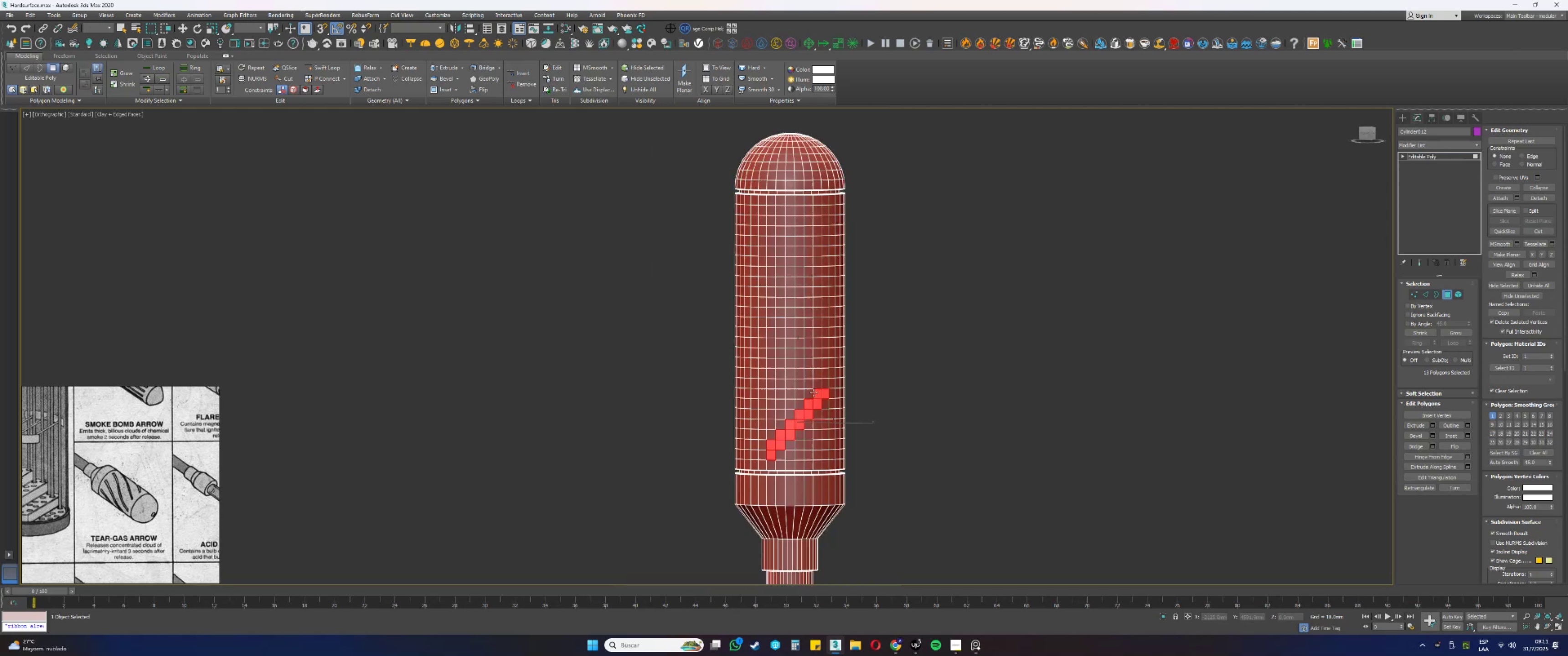 
hold_key(key=AltLeft, duration=0.44)
 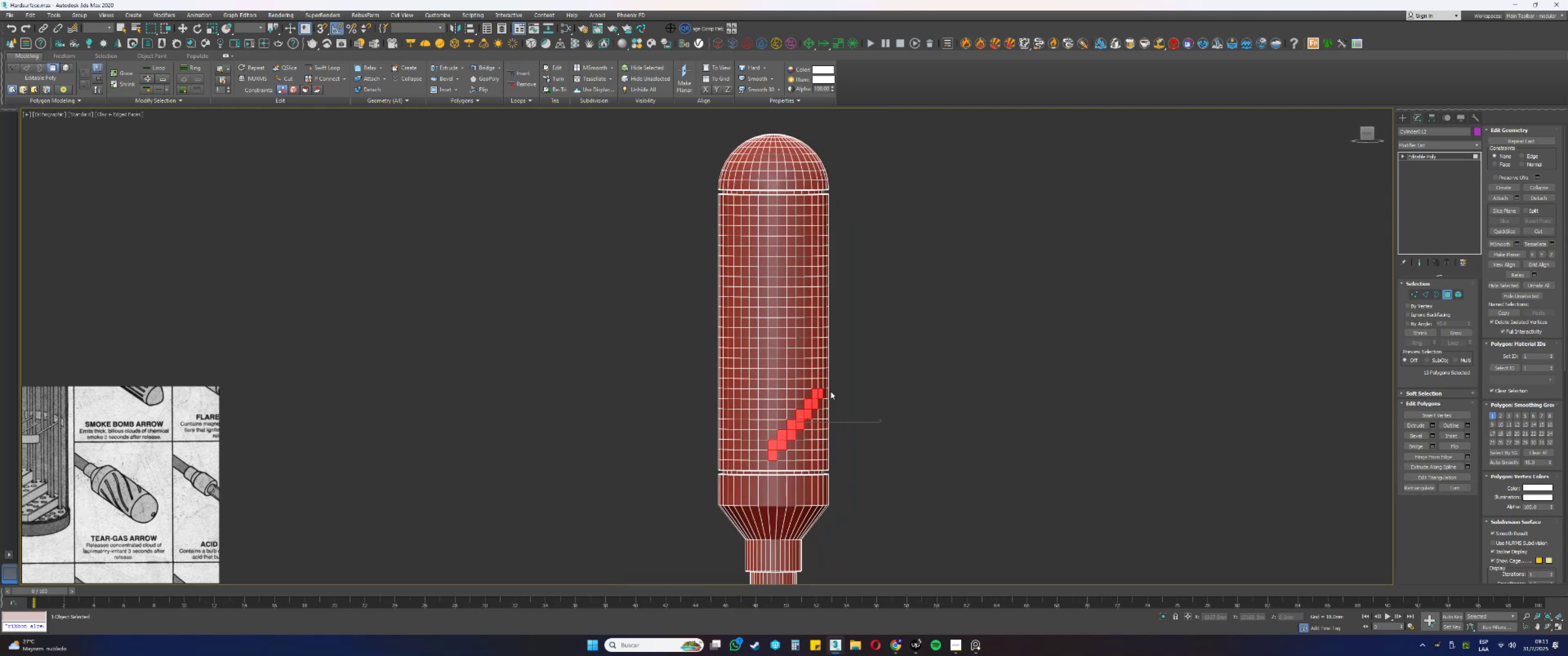 
hold_key(key=AltLeft, duration=0.35)
 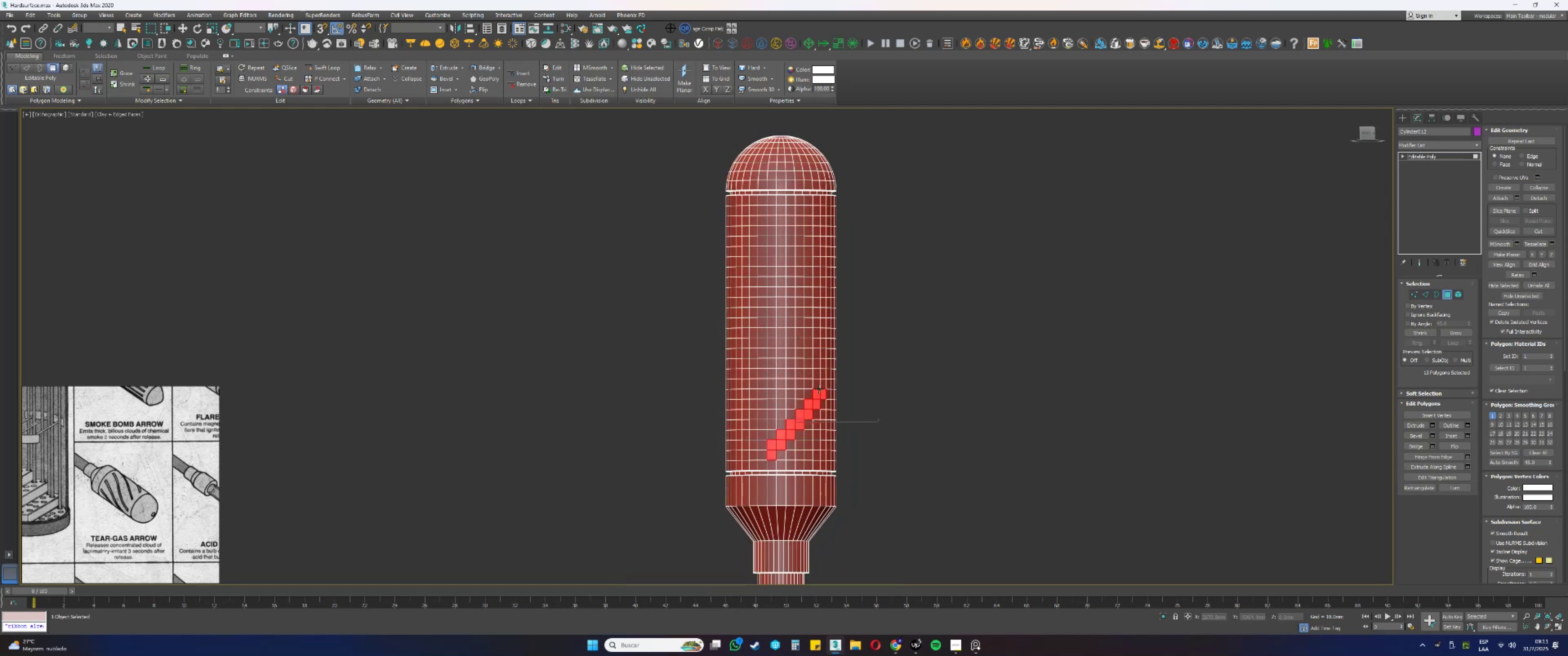 
type(fz)
 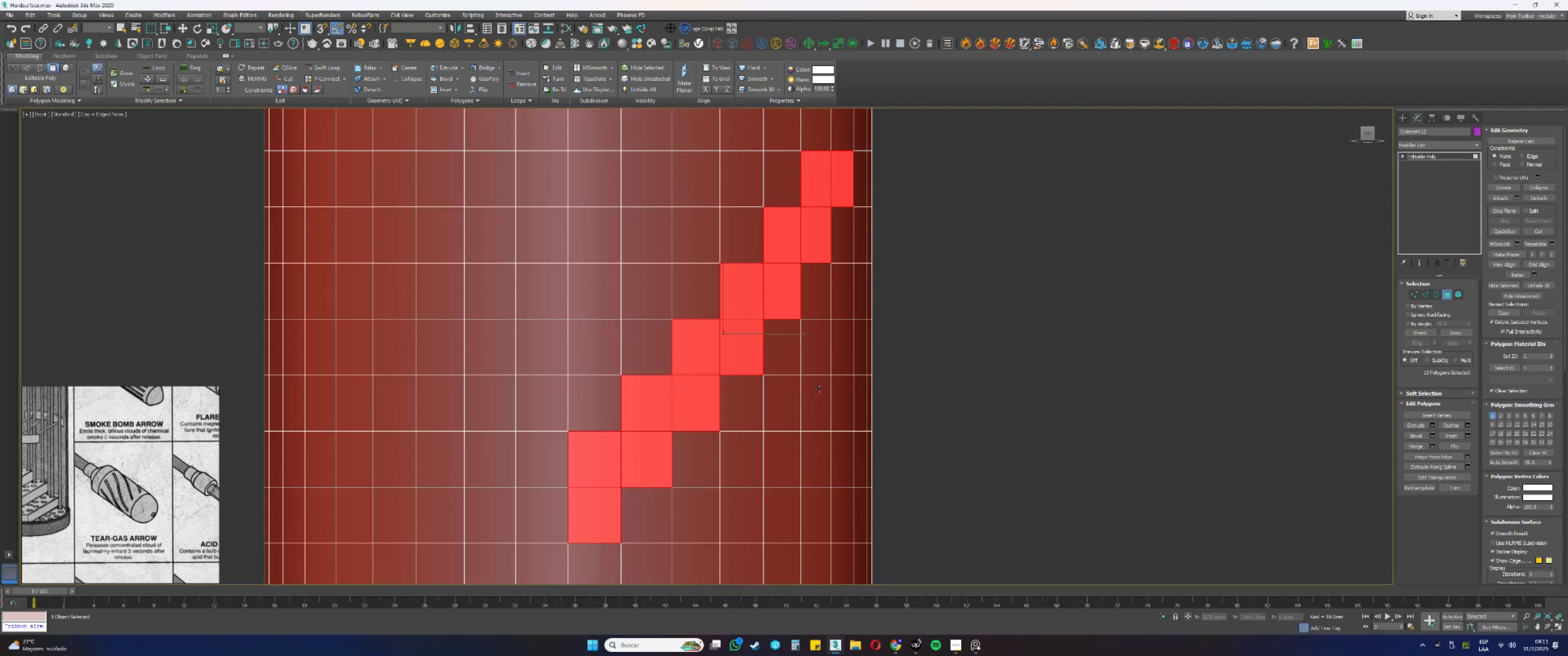 
scroll: coordinate [814, 382], scroll_direction: down, amount: 2.0
 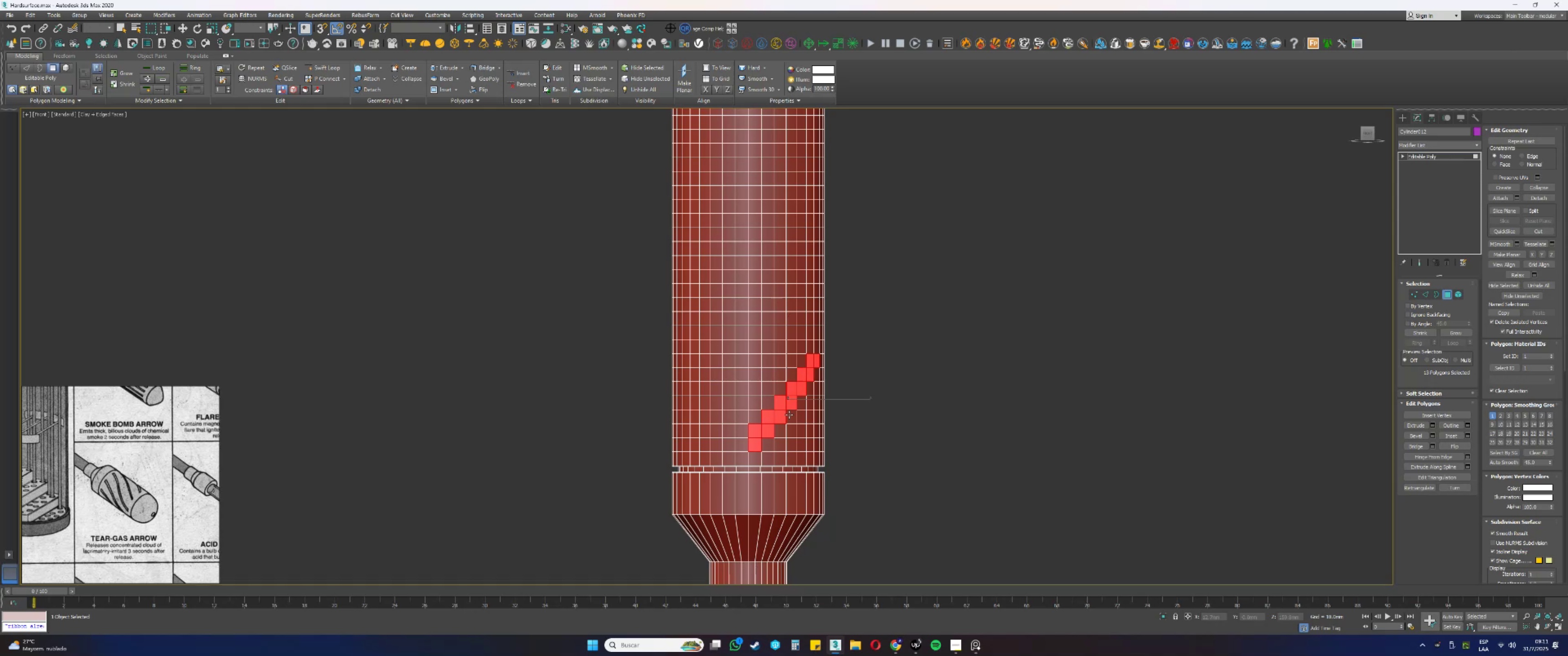 
wait(21.64)
 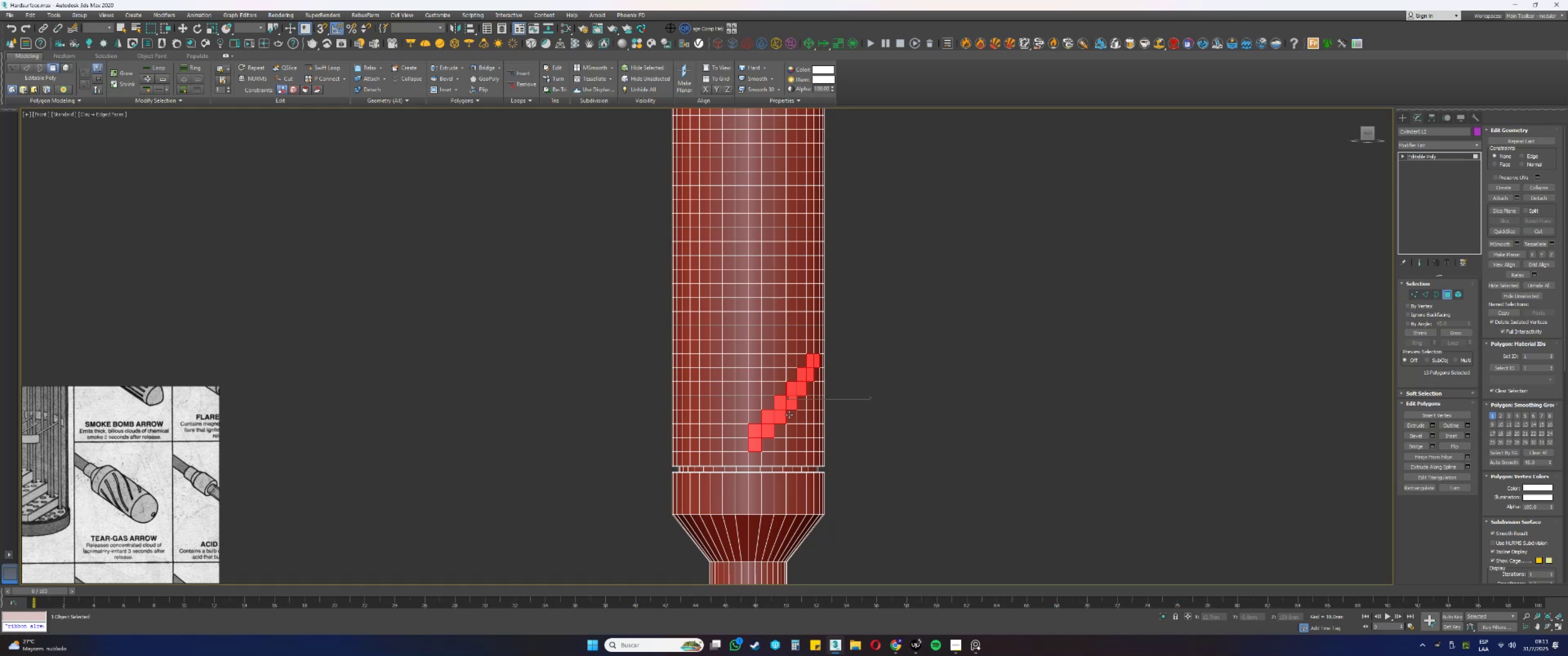 
left_click([854, 415])
 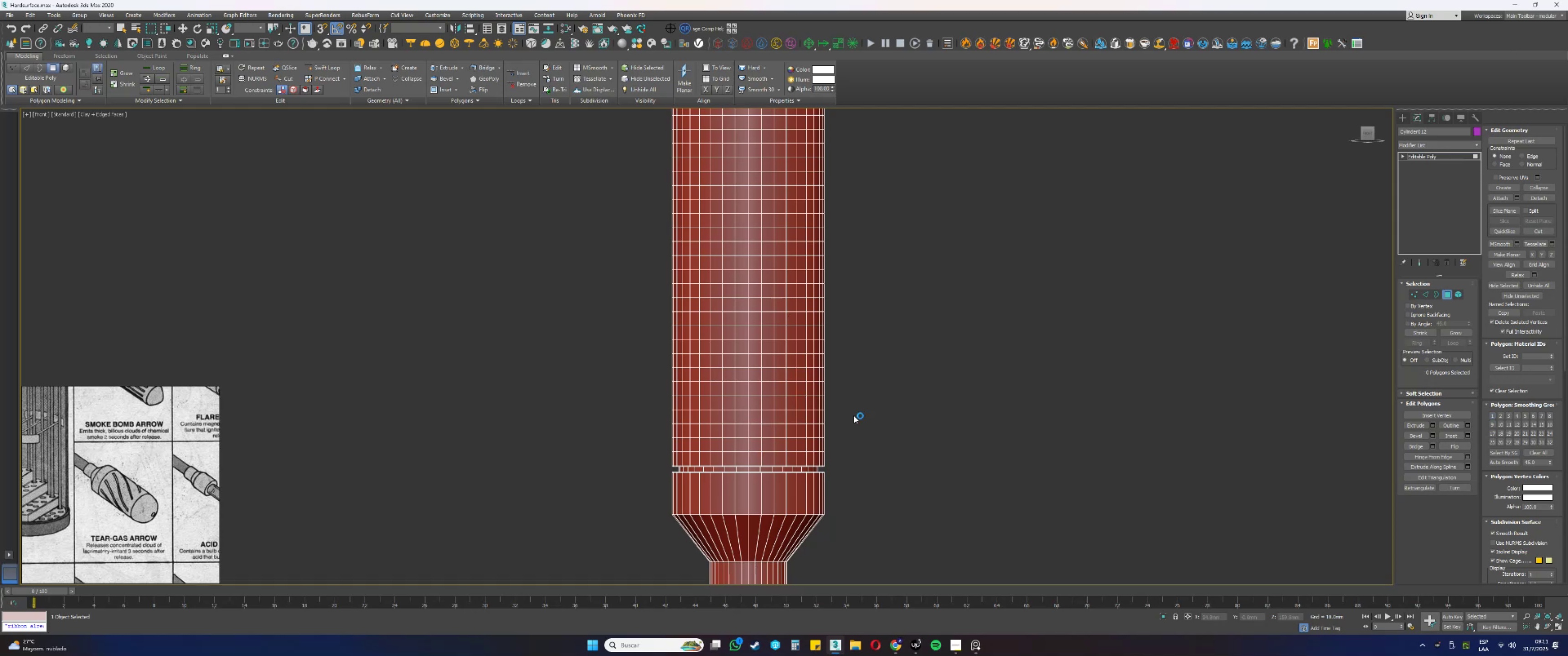 
key(4)
 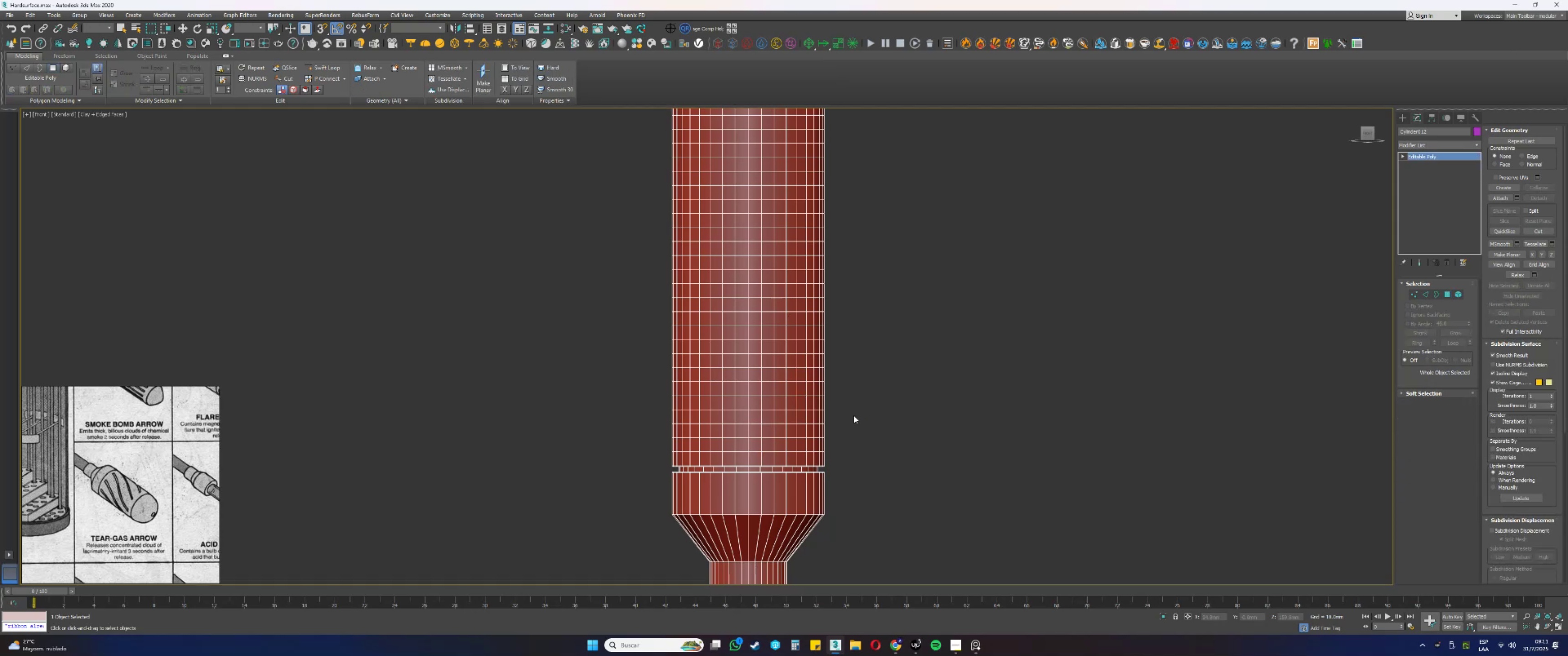 
wait(9.96)
 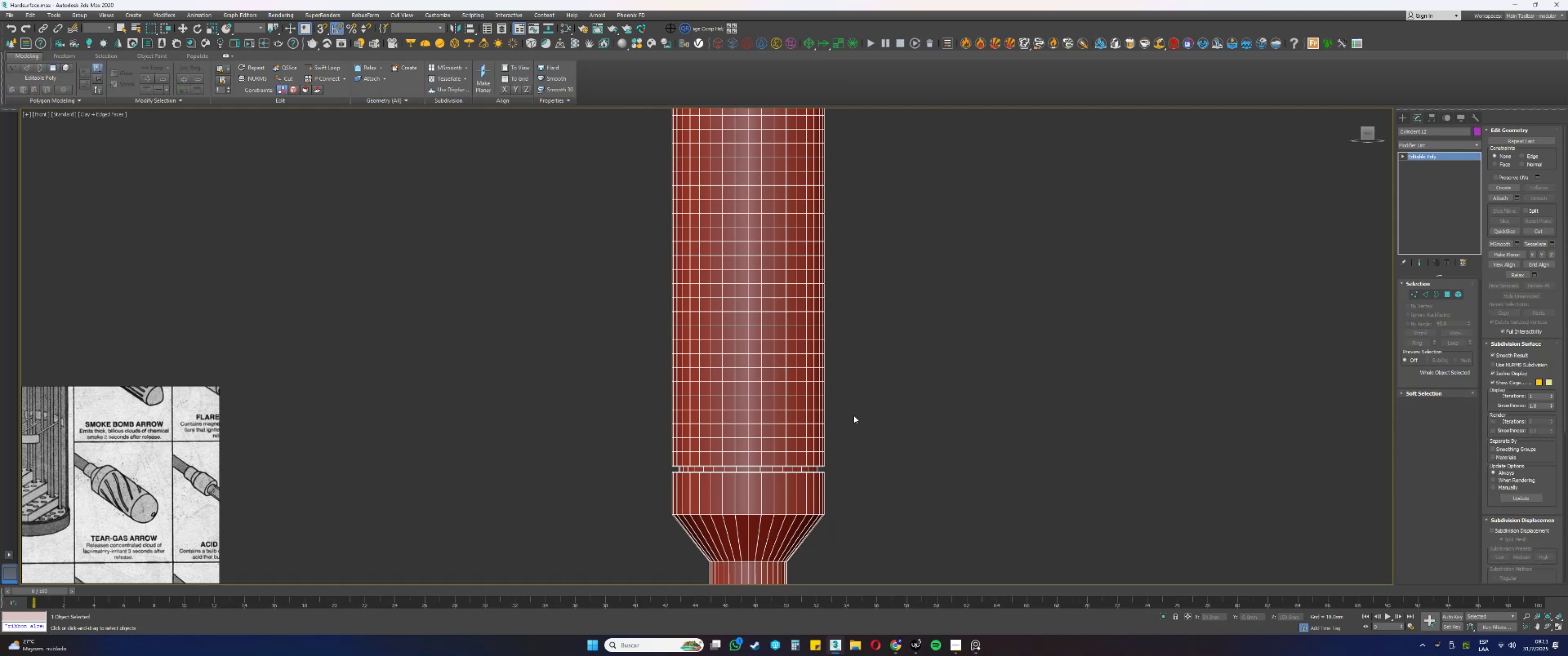 
left_click([1403, 117])
 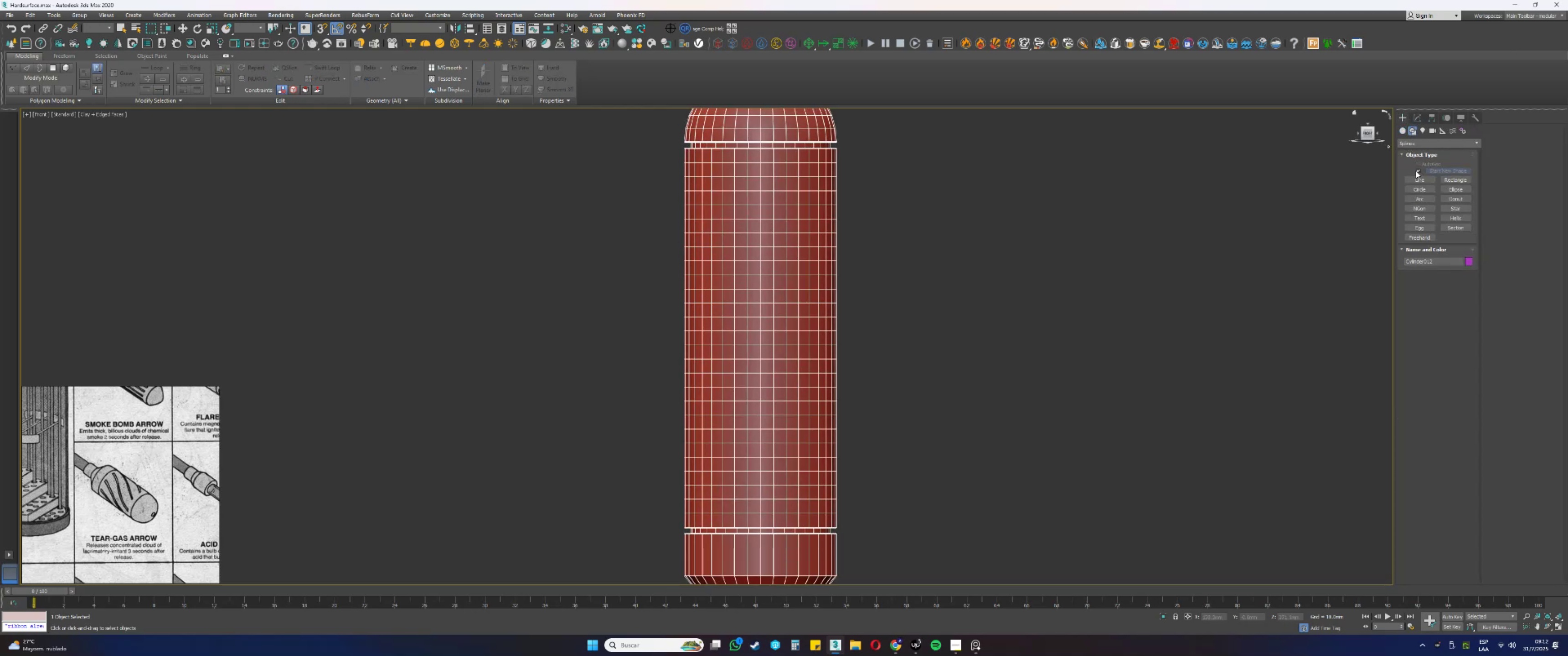 
double_click([1421, 179])
 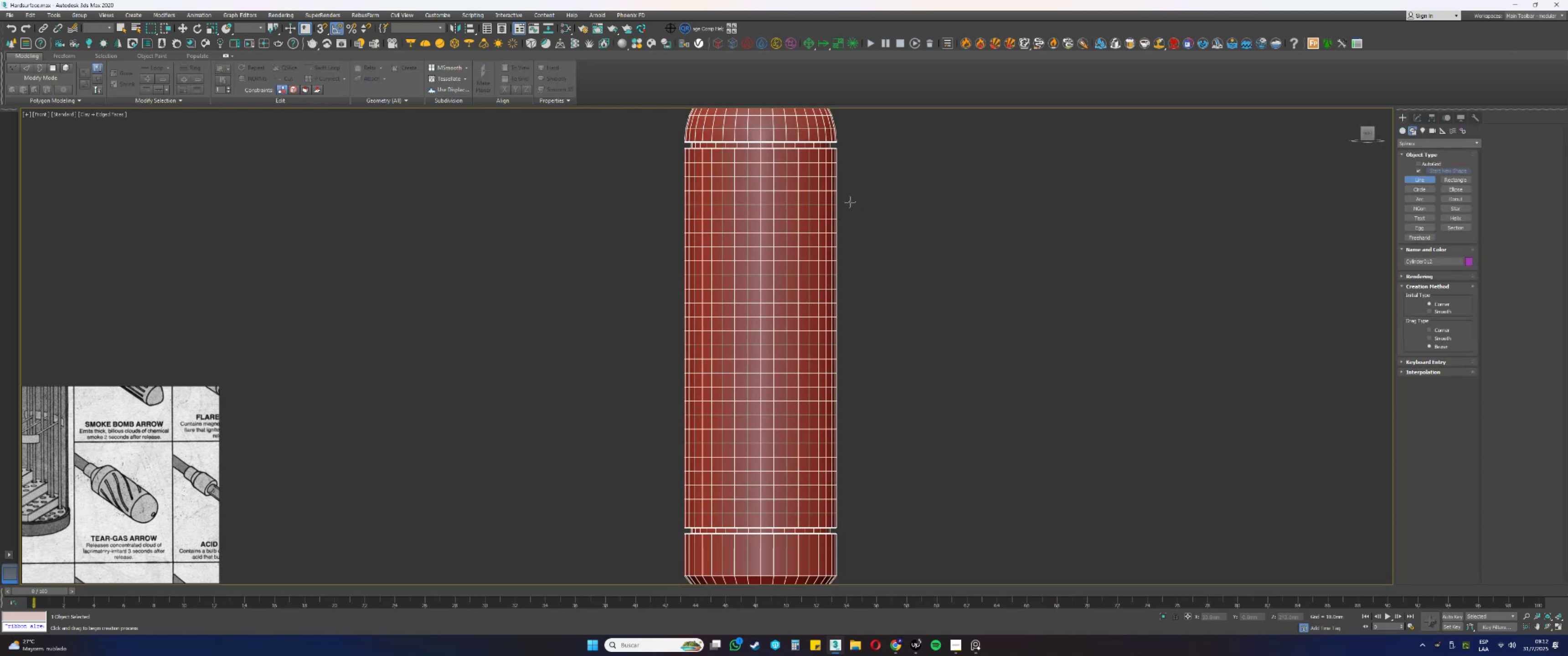 
key(S)
 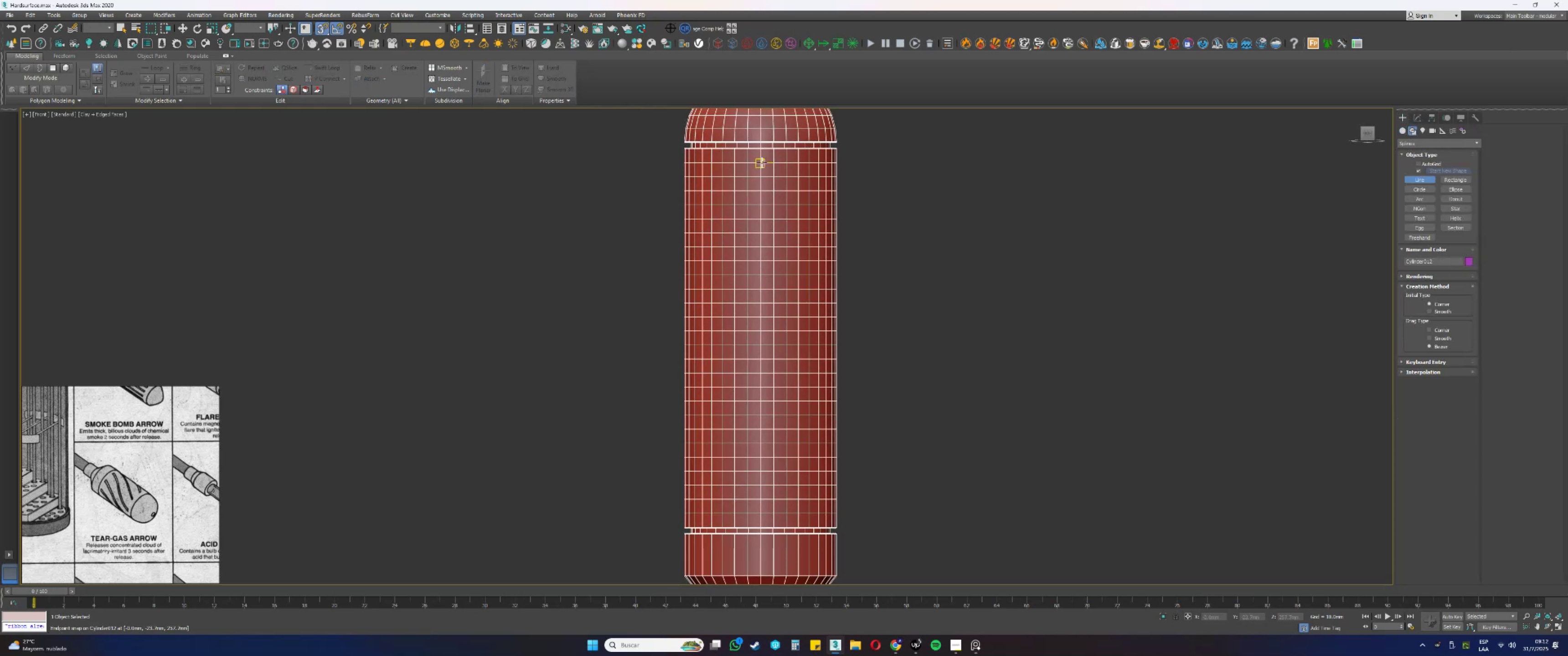 
left_click([762, 163])
 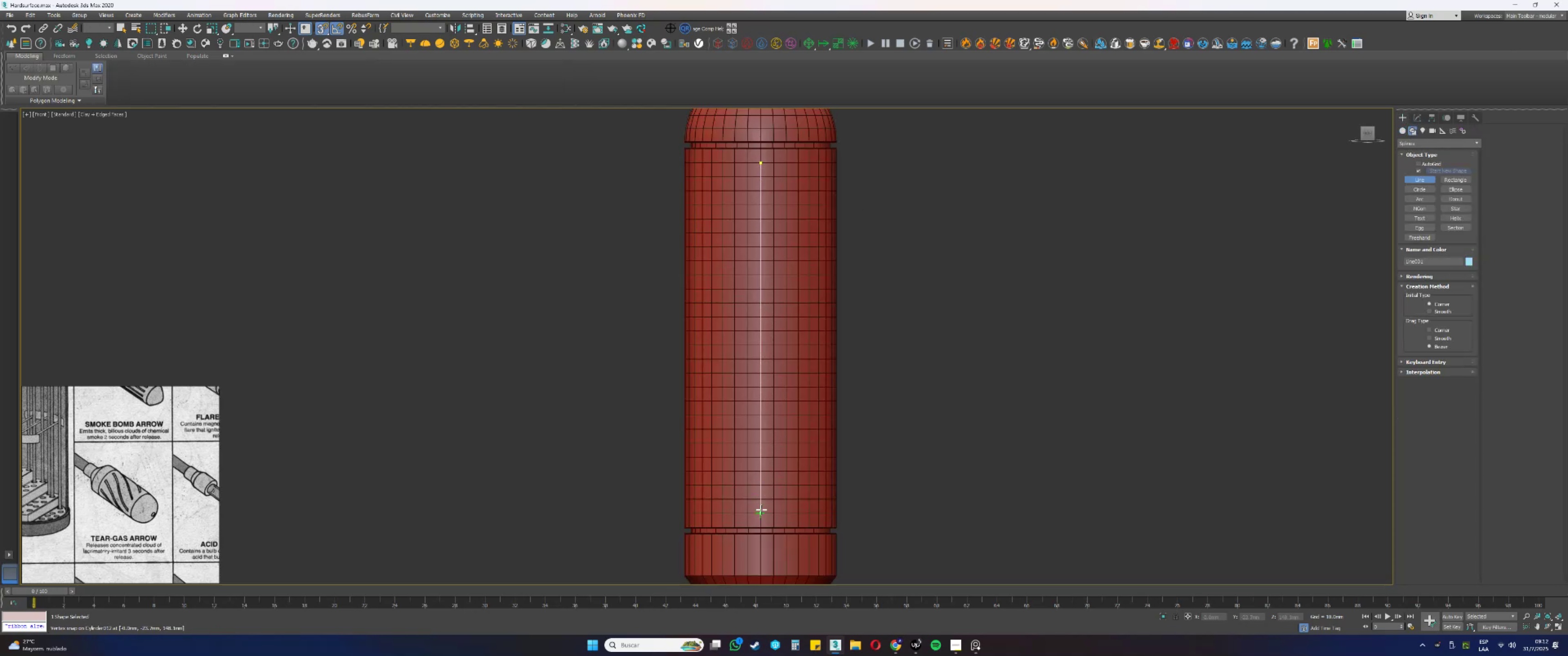 
left_click([761, 511])
 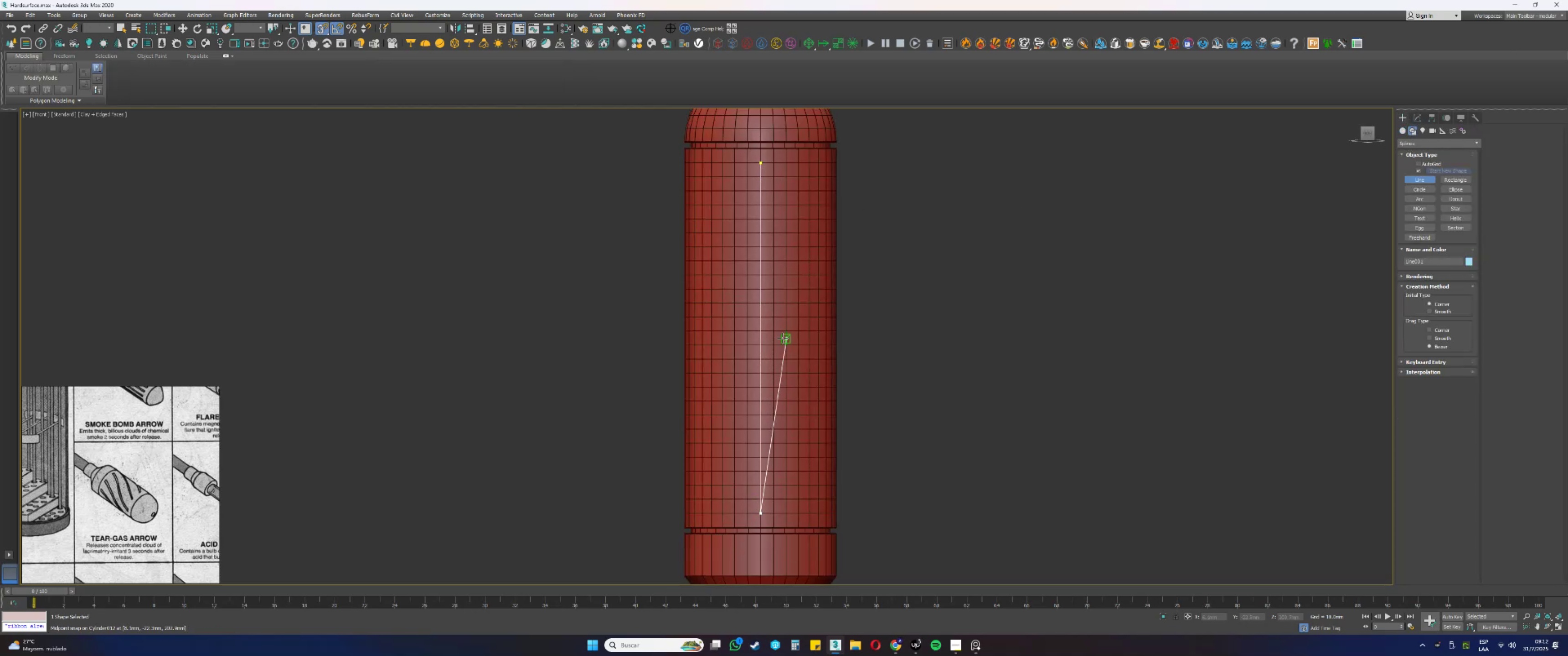 
double_click([784, 310])
 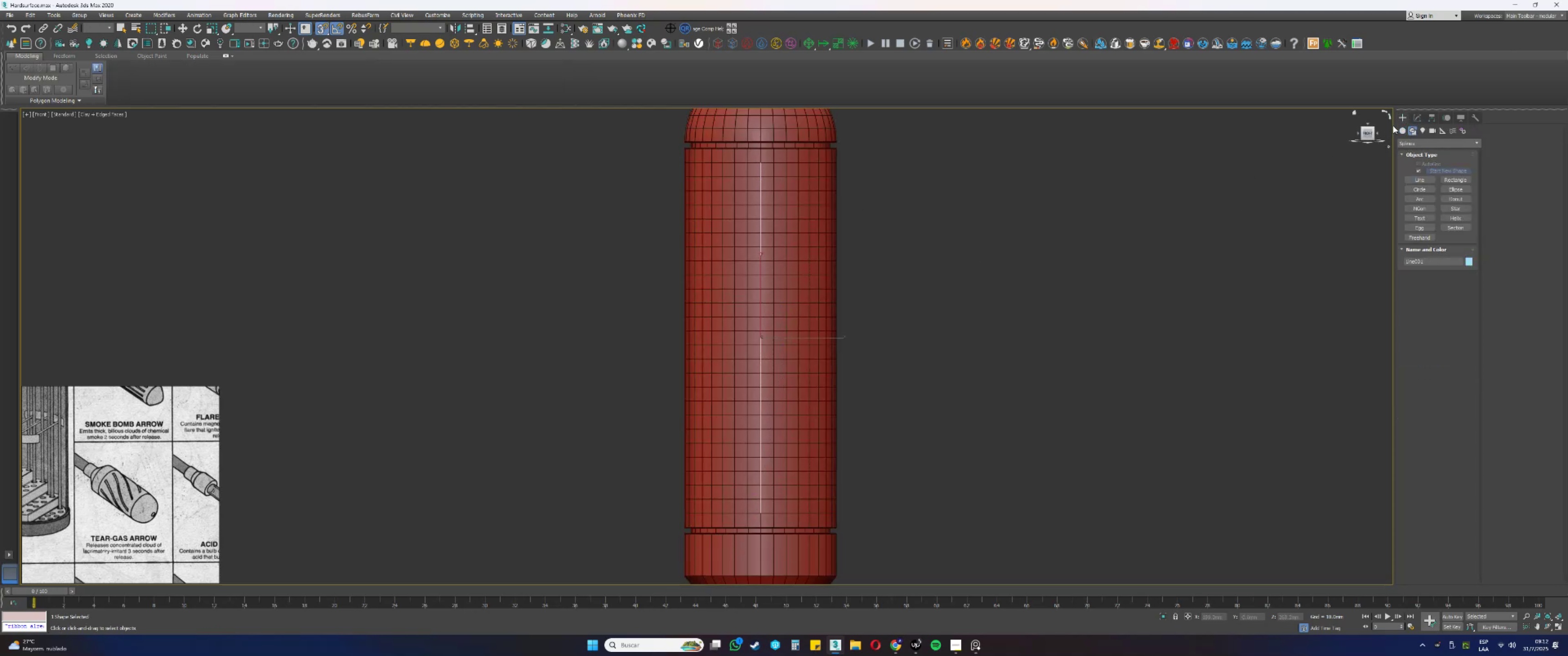 
left_click([1415, 117])
 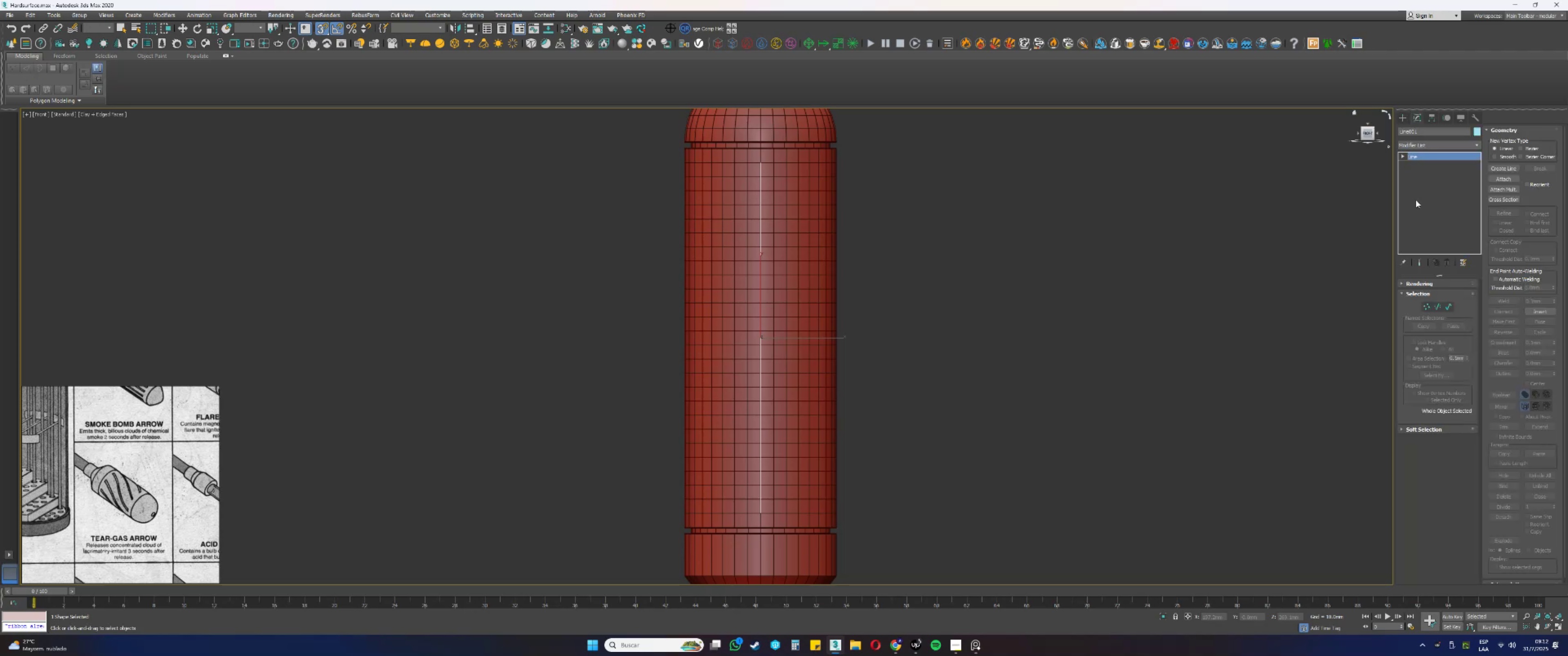 
key(2)
 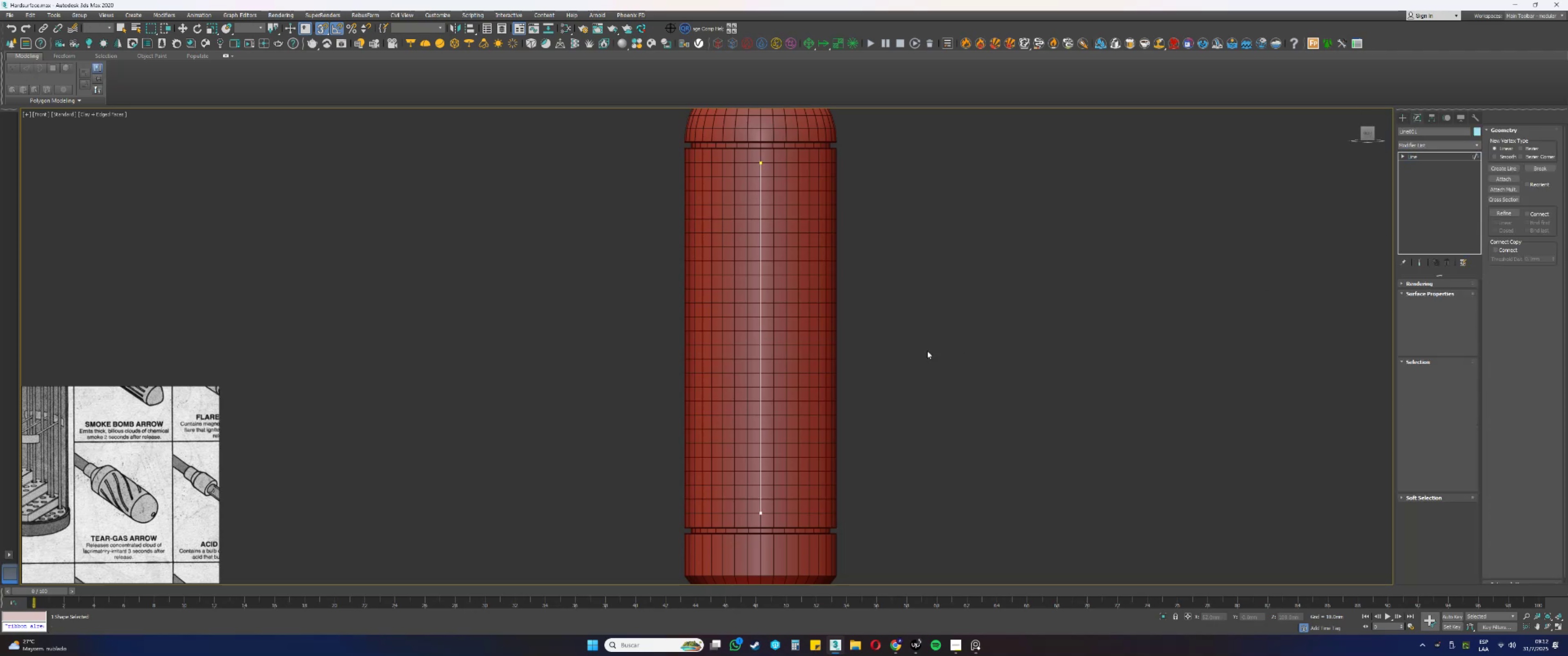 
left_click_drag(start_coordinate=[951, 338], to_coordinate=[599, 318])
 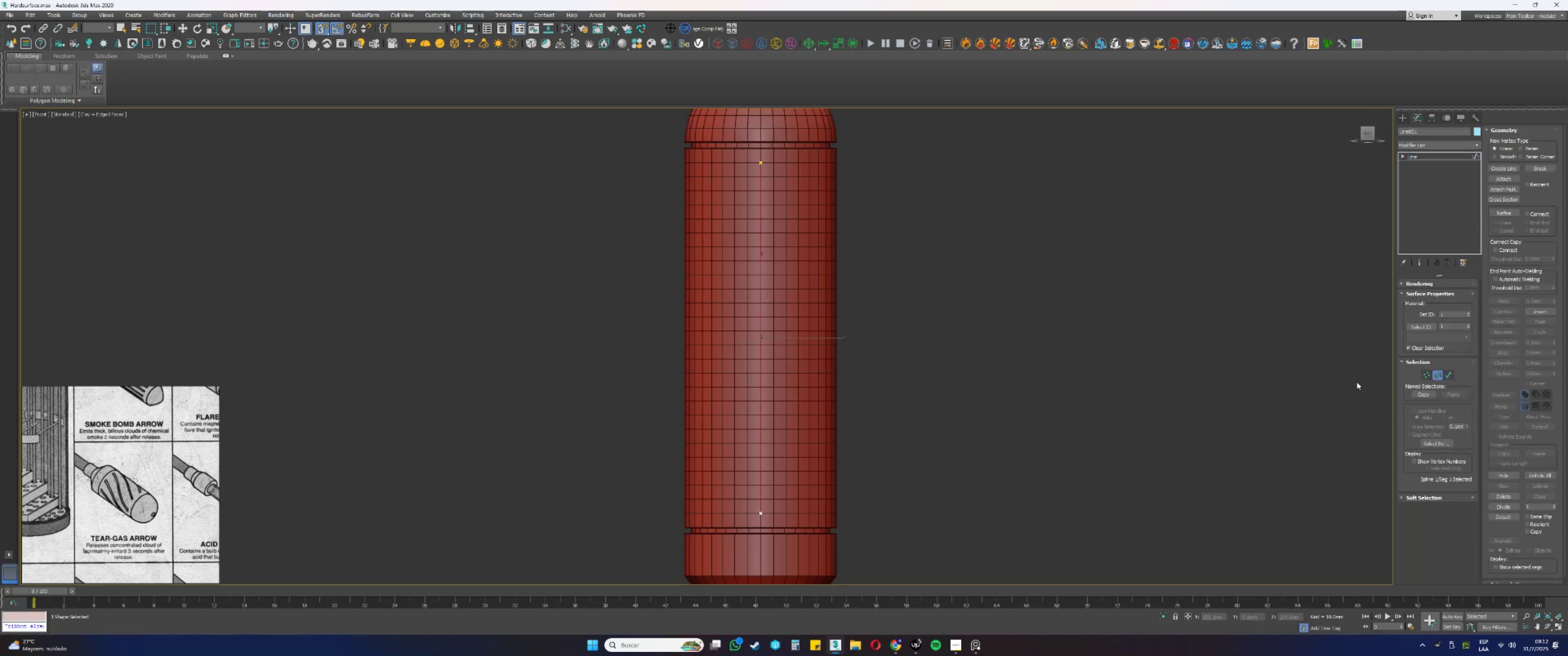 
left_click_drag(start_coordinate=[810, 205], to_coordinate=[697, 280])
 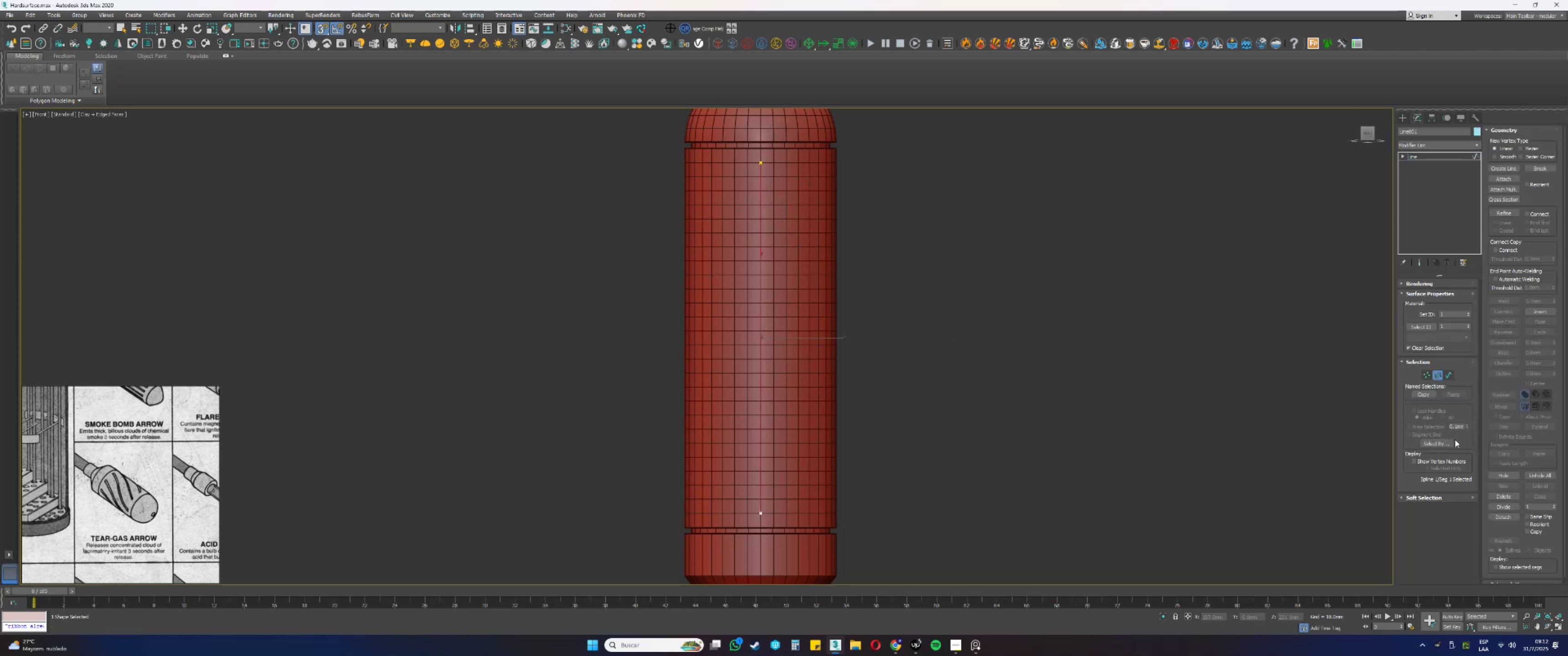 
left_click([1502, 509])
 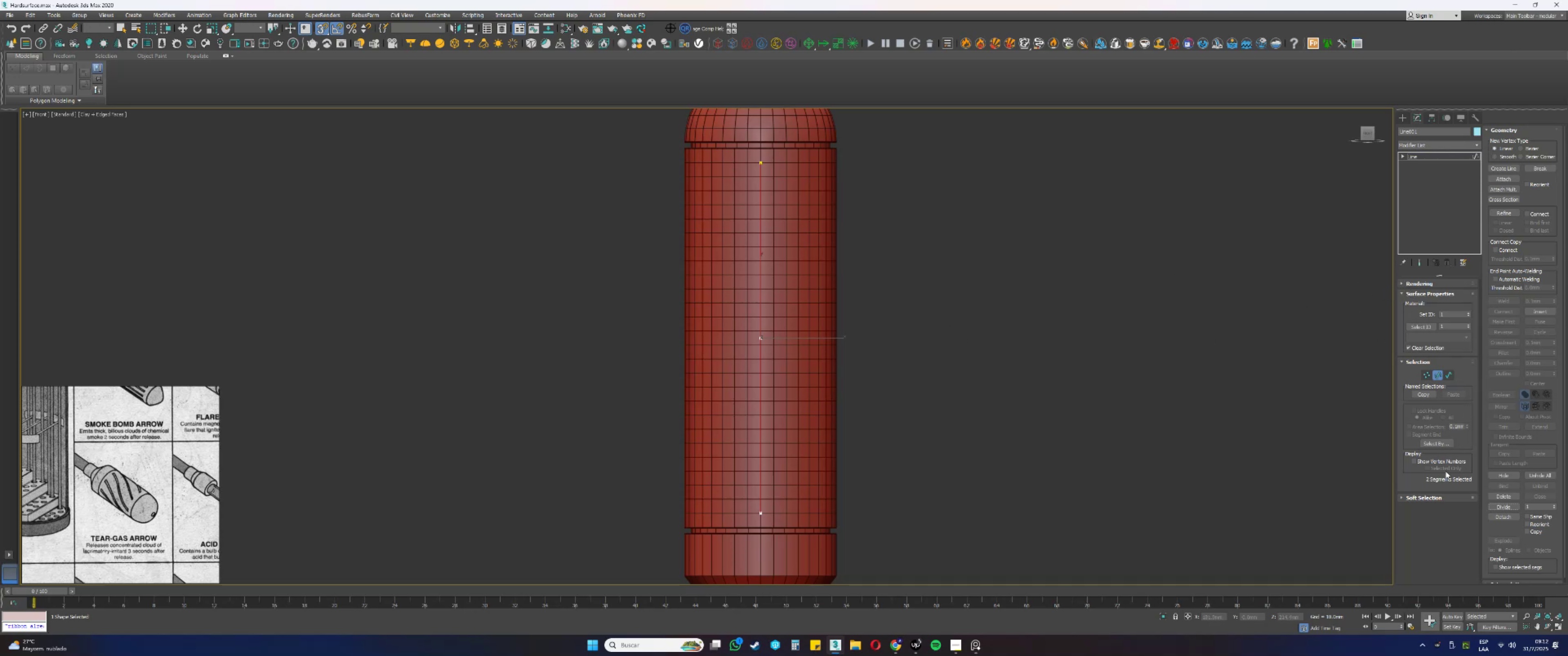 
left_click_drag(start_coordinate=[1486, 547], to_coordinate=[1489, 464])
 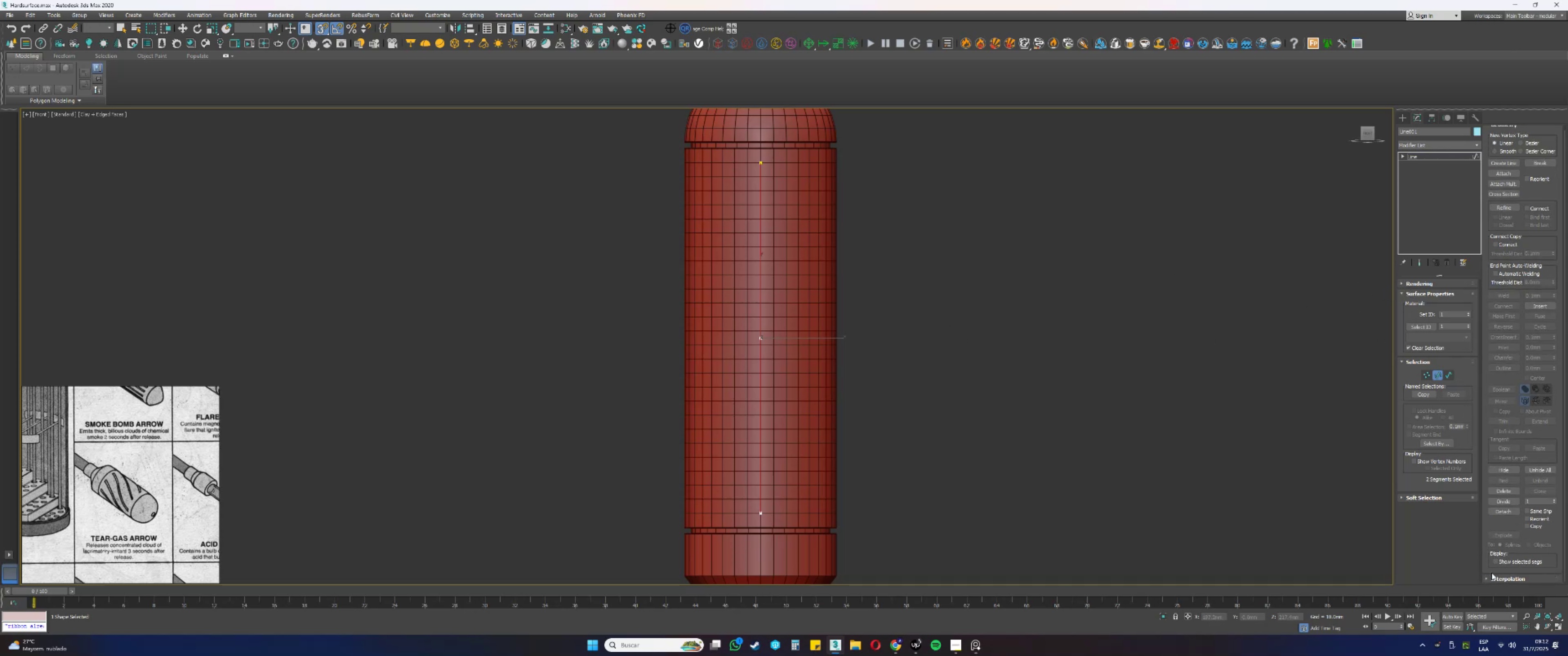 
left_click([1494, 579])
 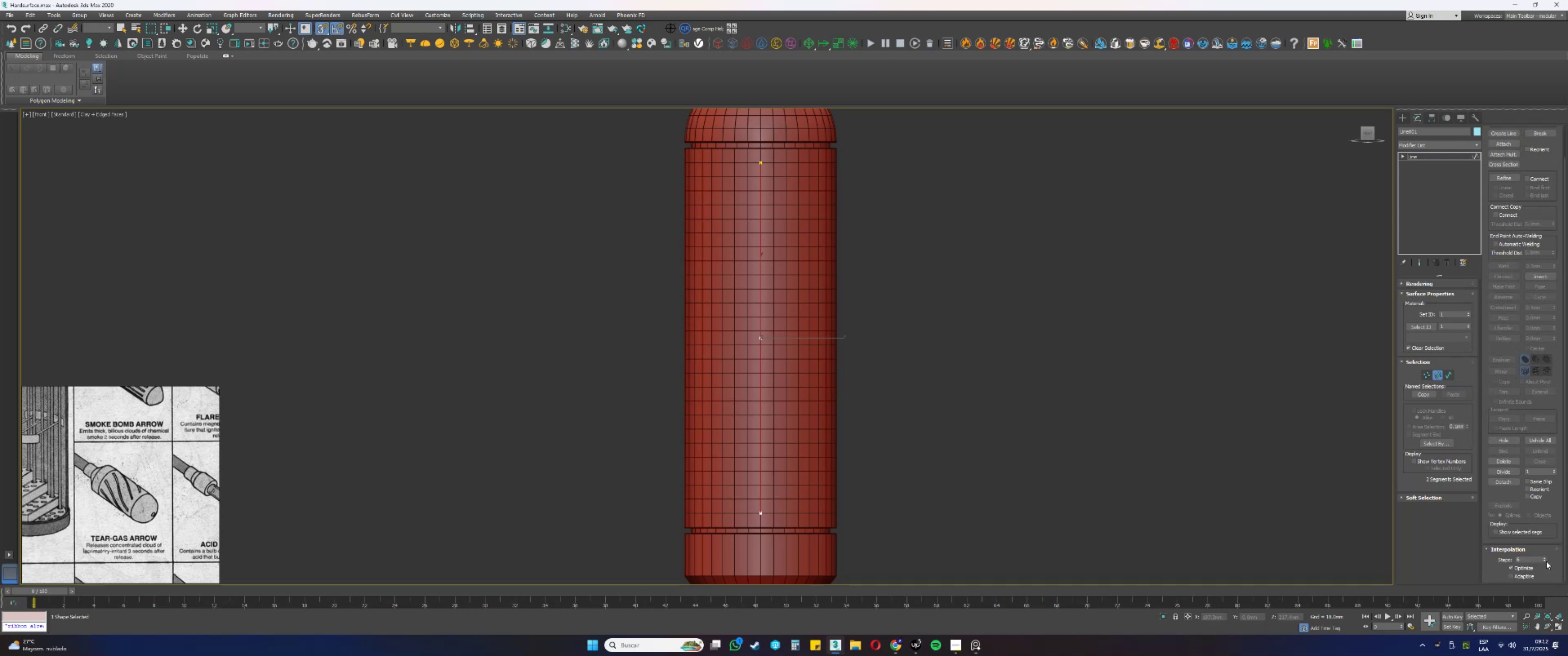 
type(1wsss)
 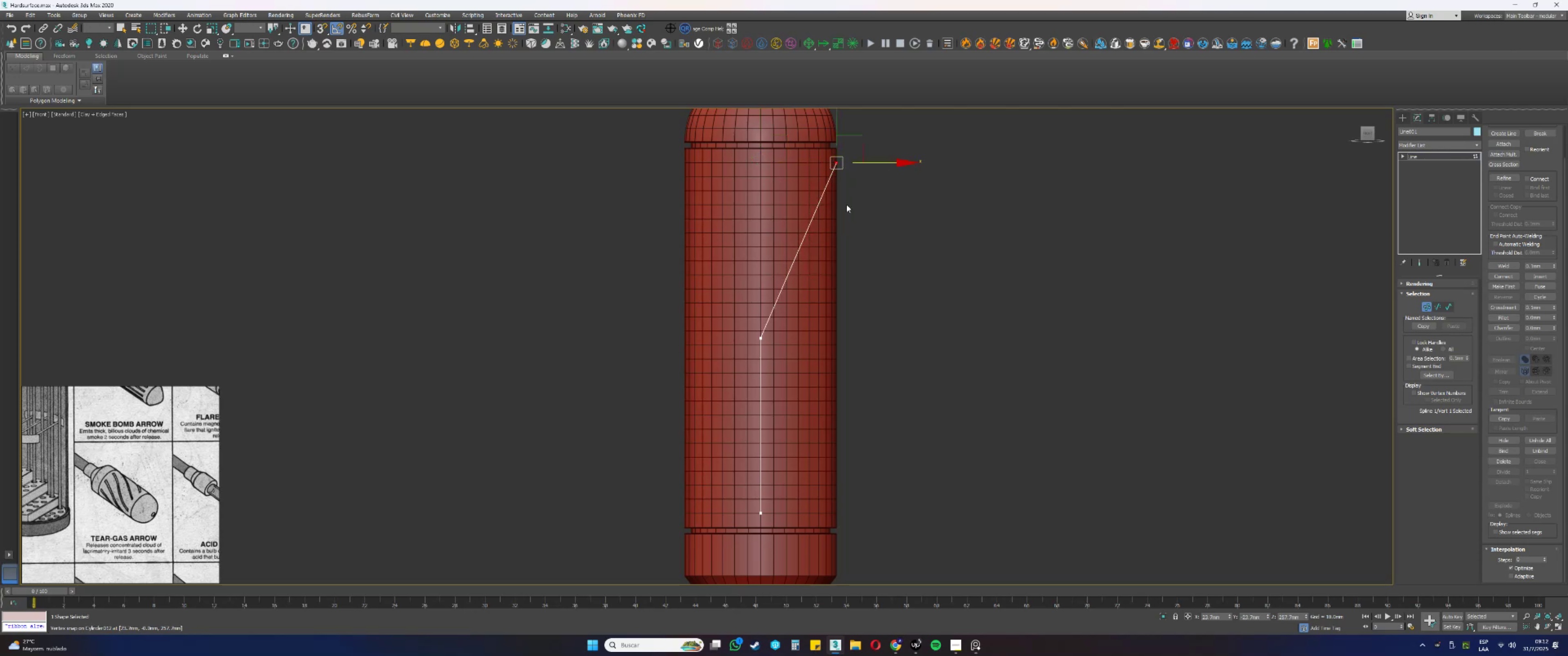 
left_click_drag(start_coordinate=[820, 191], to_coordinate=[723, 129])
 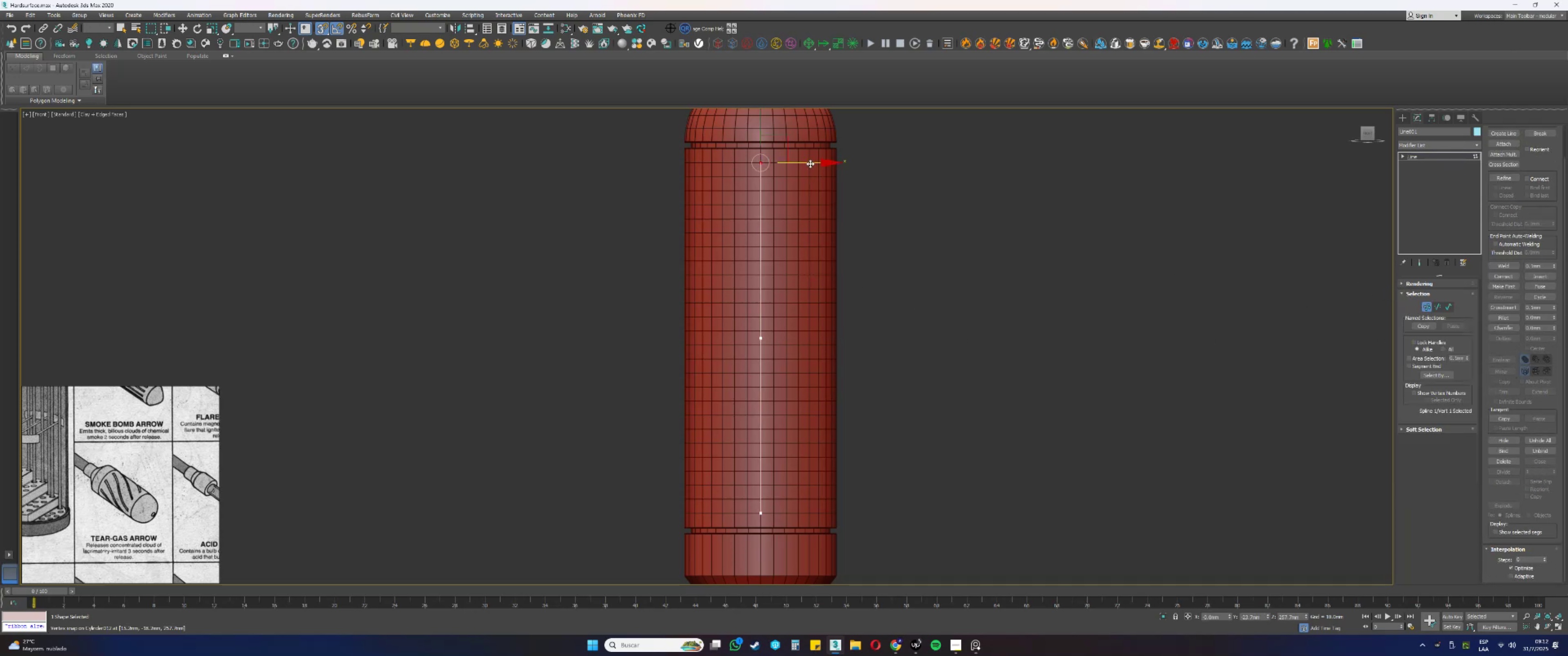 
left_click_drag(start_coordinate=[809, 163], to_coordinate=[845, 164])
 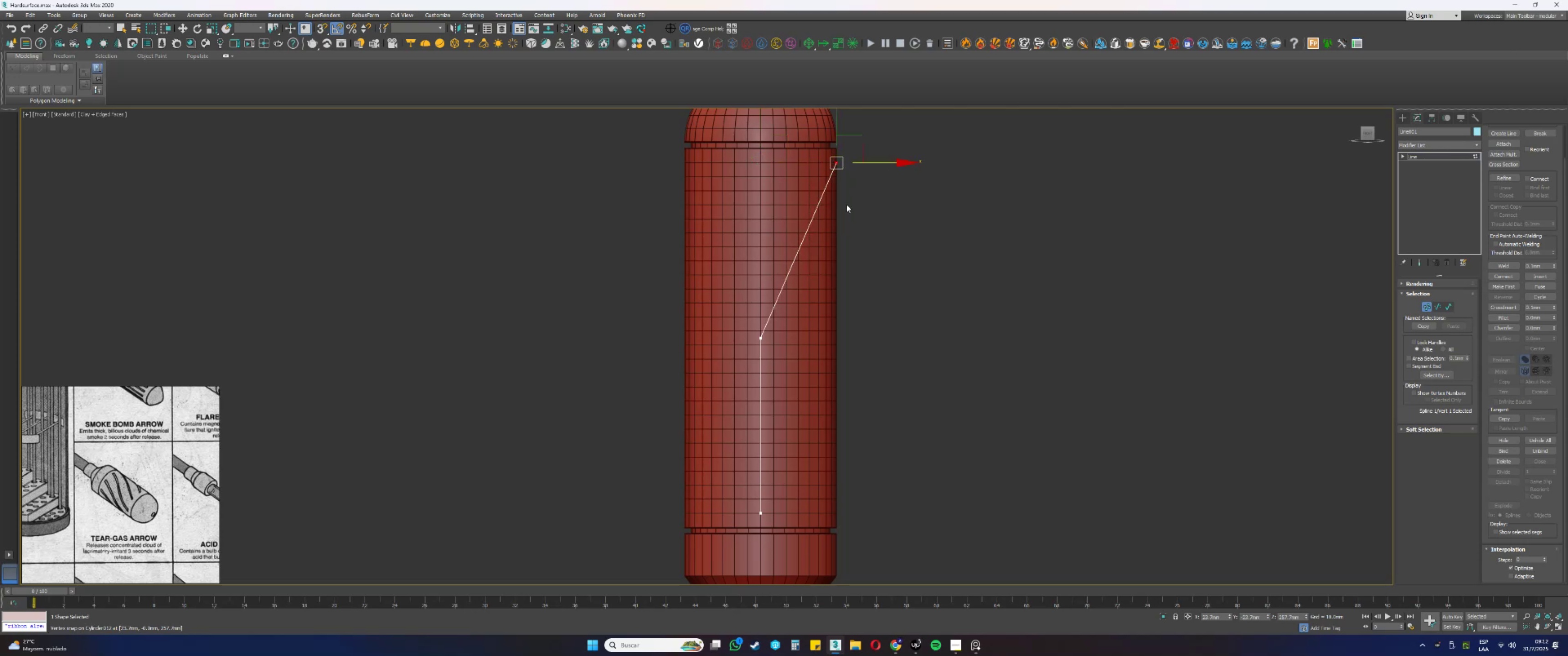 
scroll: coordinate [842, 163], scroll_direction: down, amount: 4.0
 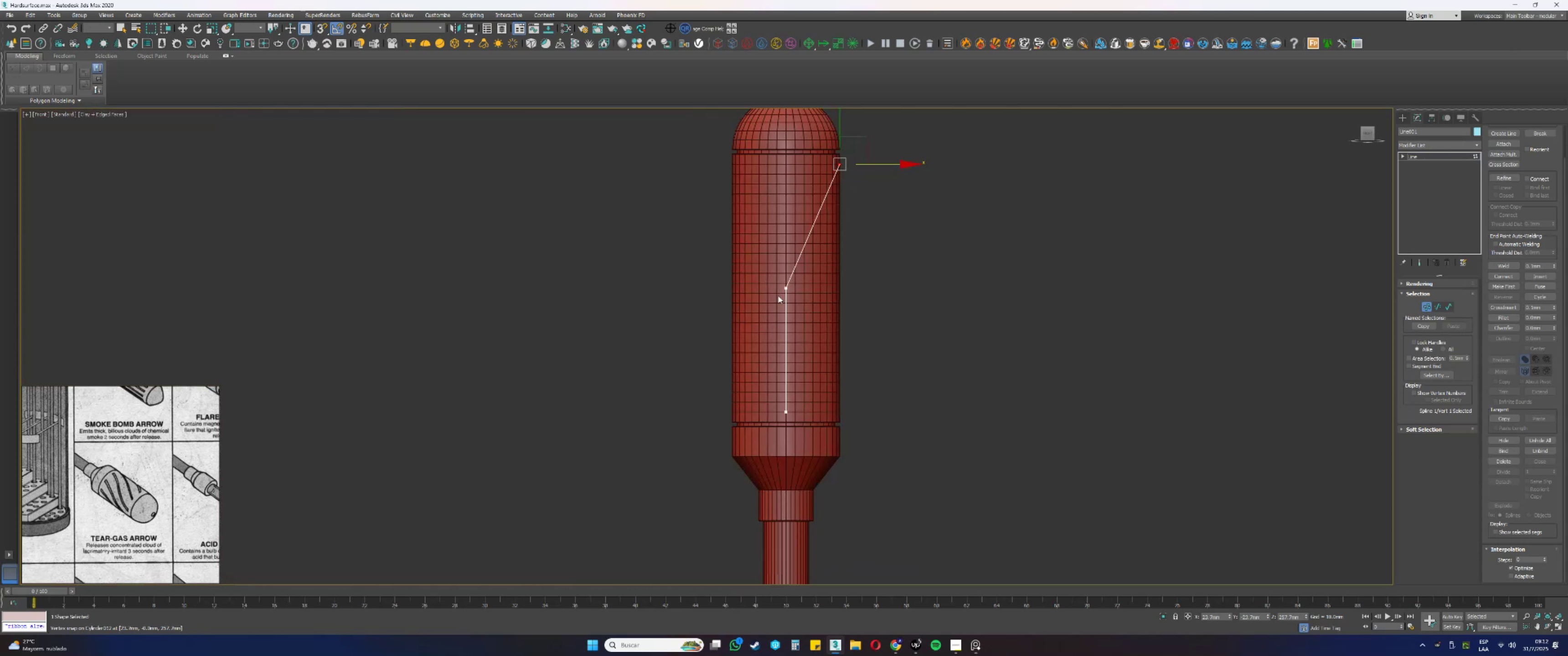 
scroll: coordinate [785, 296], scroll_direction: up, amount: 2.0
 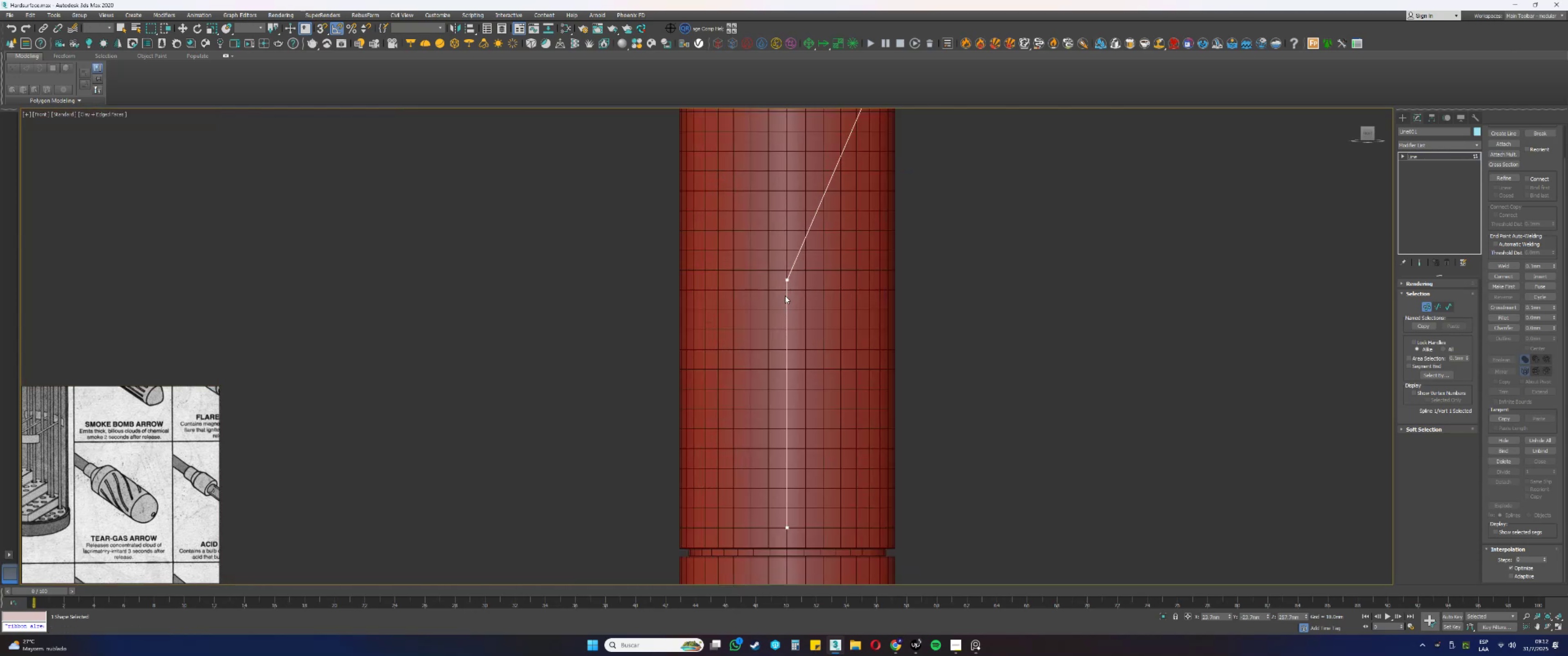 
left_click_drag(start_coordinate=[760, 260], to_coordinate=[819, 296])
 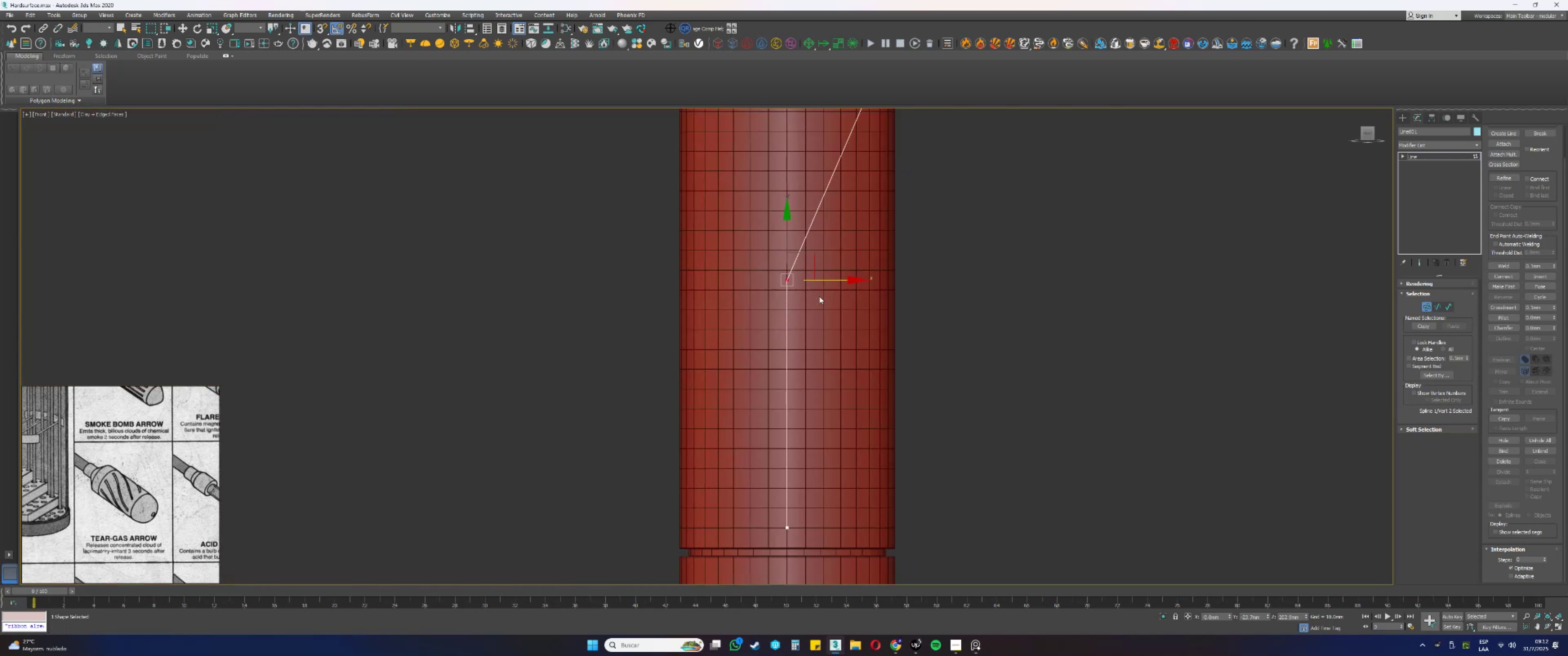 
scroll: coordinate [819, 296], scroll_direction: down, amount: 1.0
 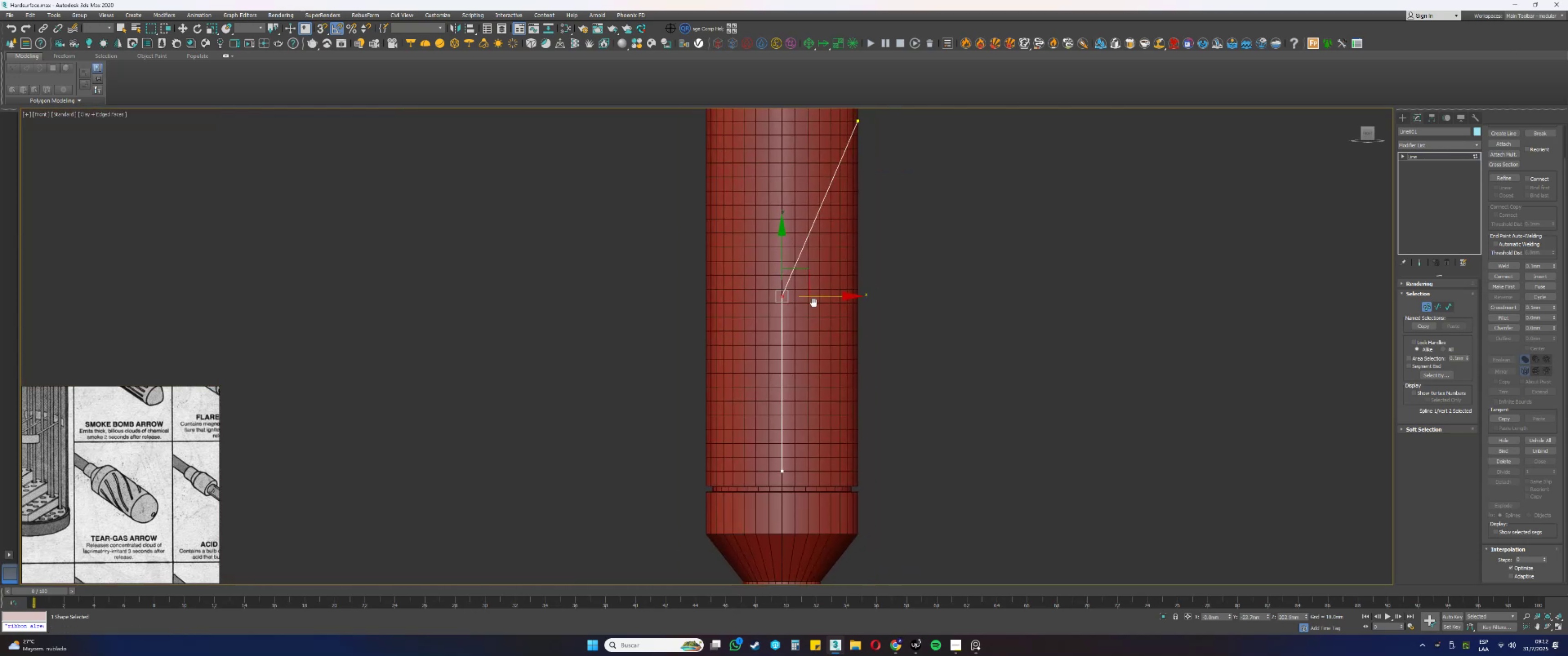 
type(ss)
 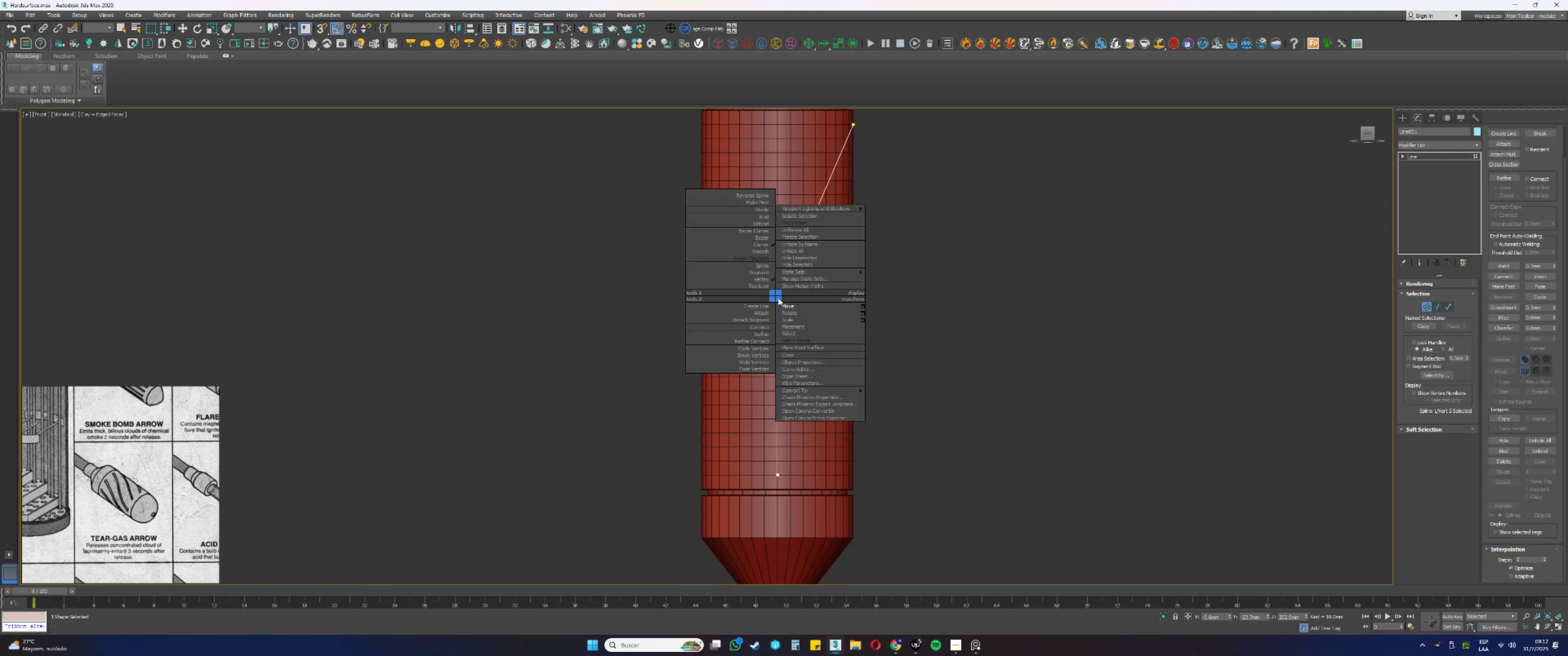 
left_click([762, 231])
 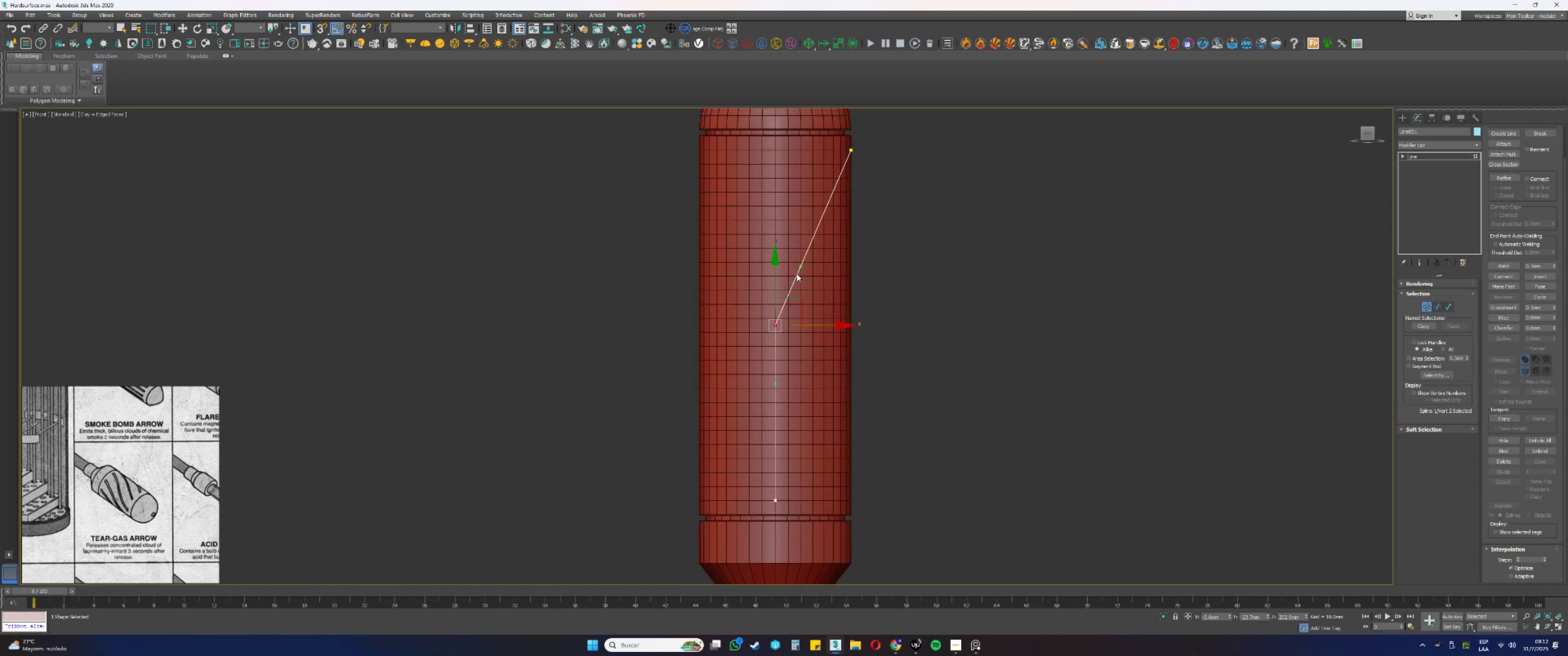 
left_click_drag(start_coordinate=[799, 266], to_coordinate=[806, 240])
 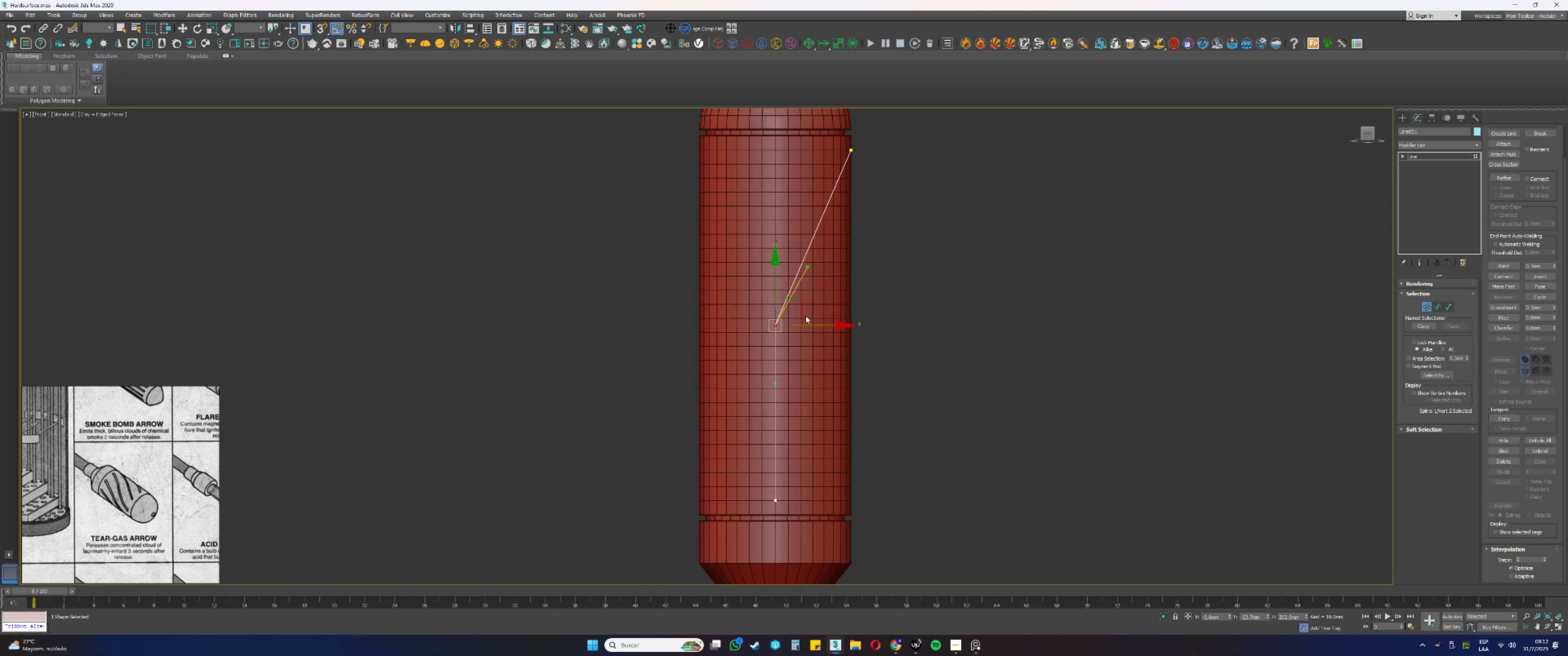 
left_click_drag(start_coordinate=[817, 326], to_coordinate=[836, 329])
 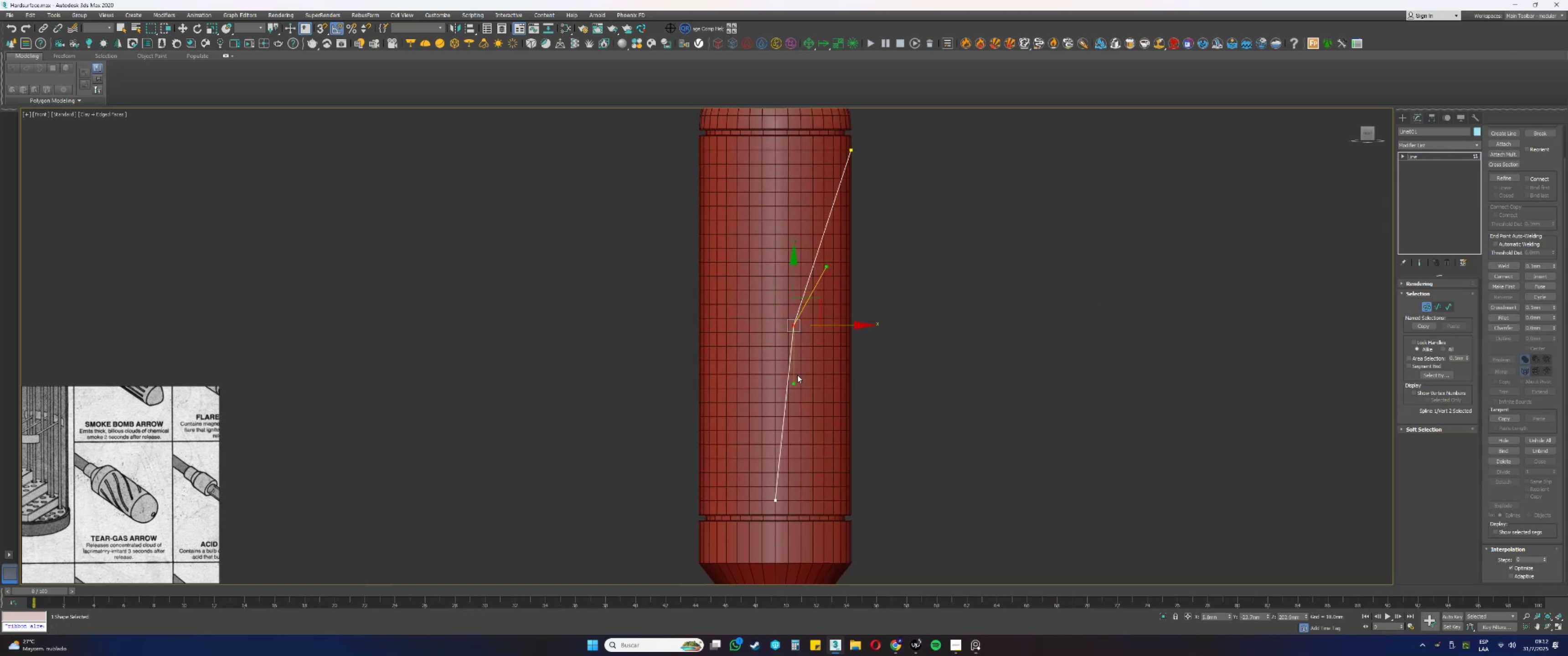 
left_click_drag(start_coordinate=[794, 384], to_coordinate=[783, 454])
 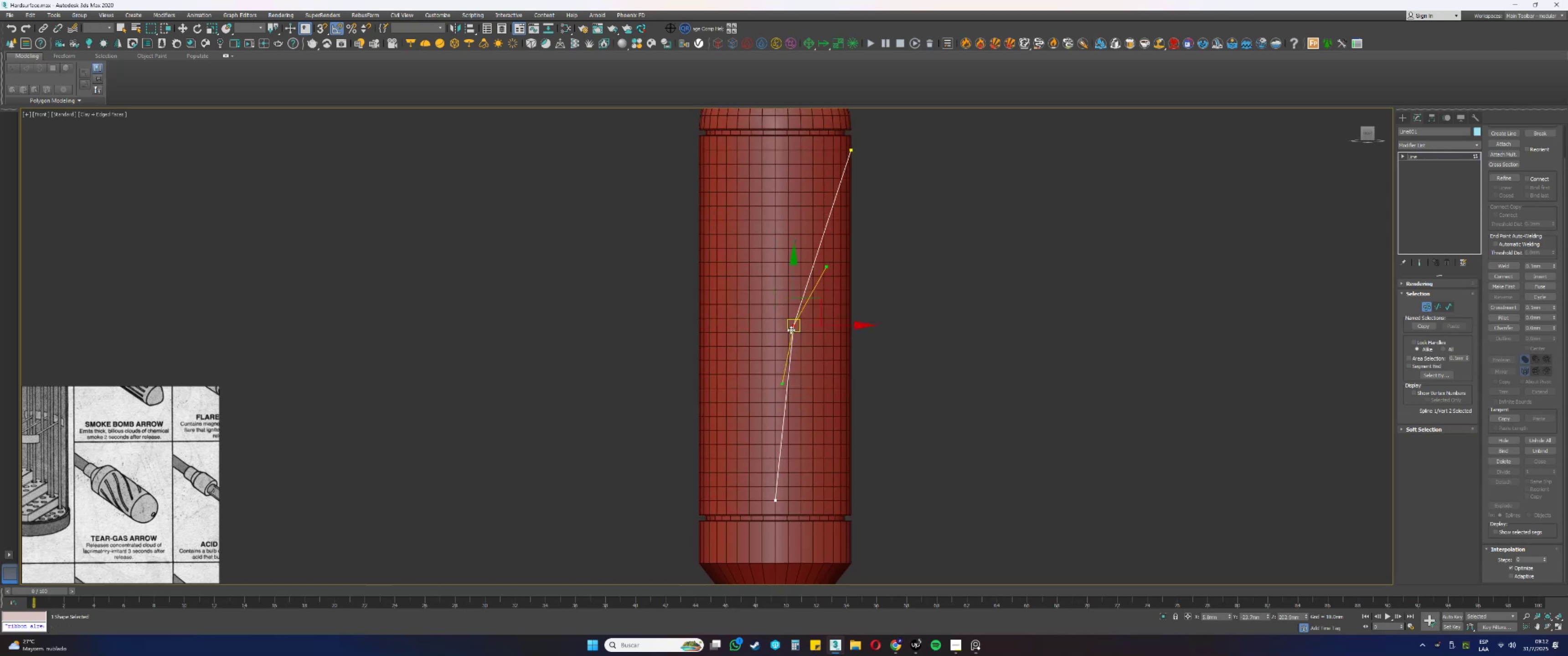 
right_click([792, 325])
 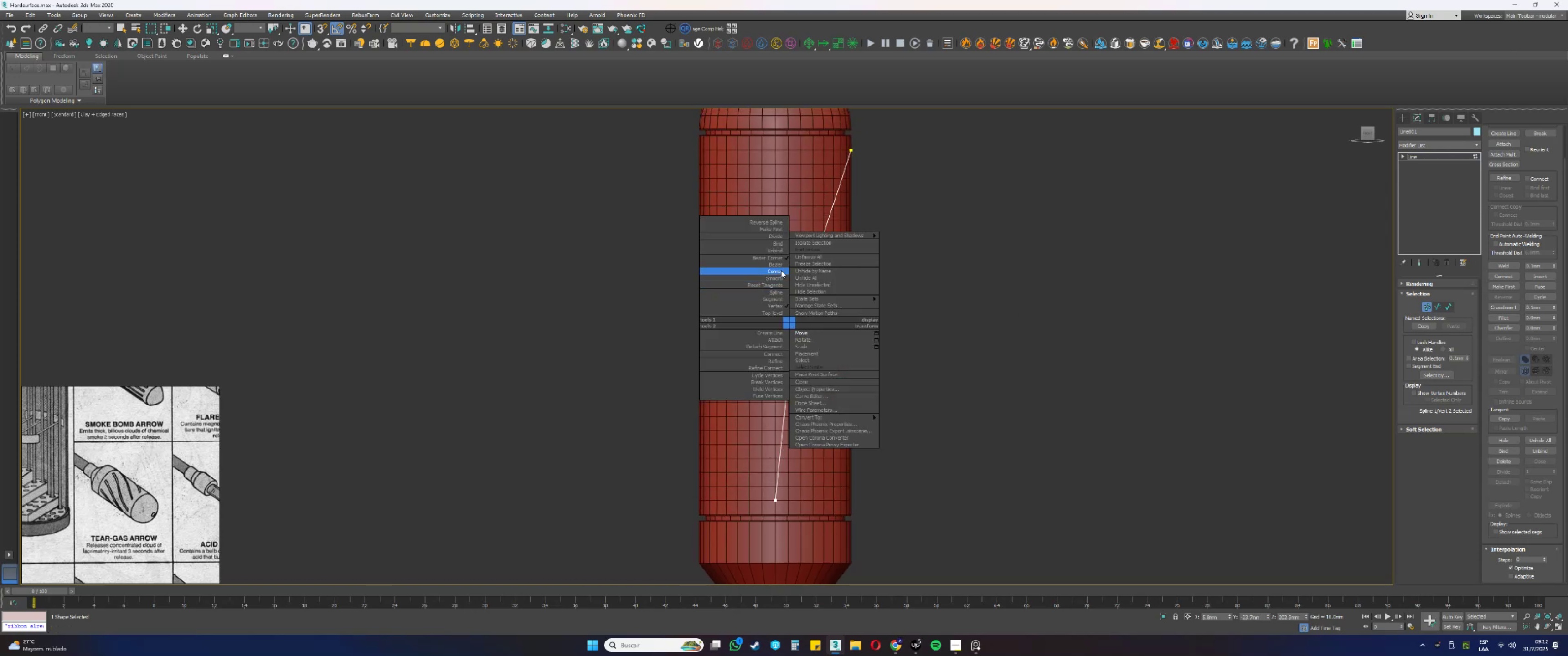 
left_click([779, 267])
 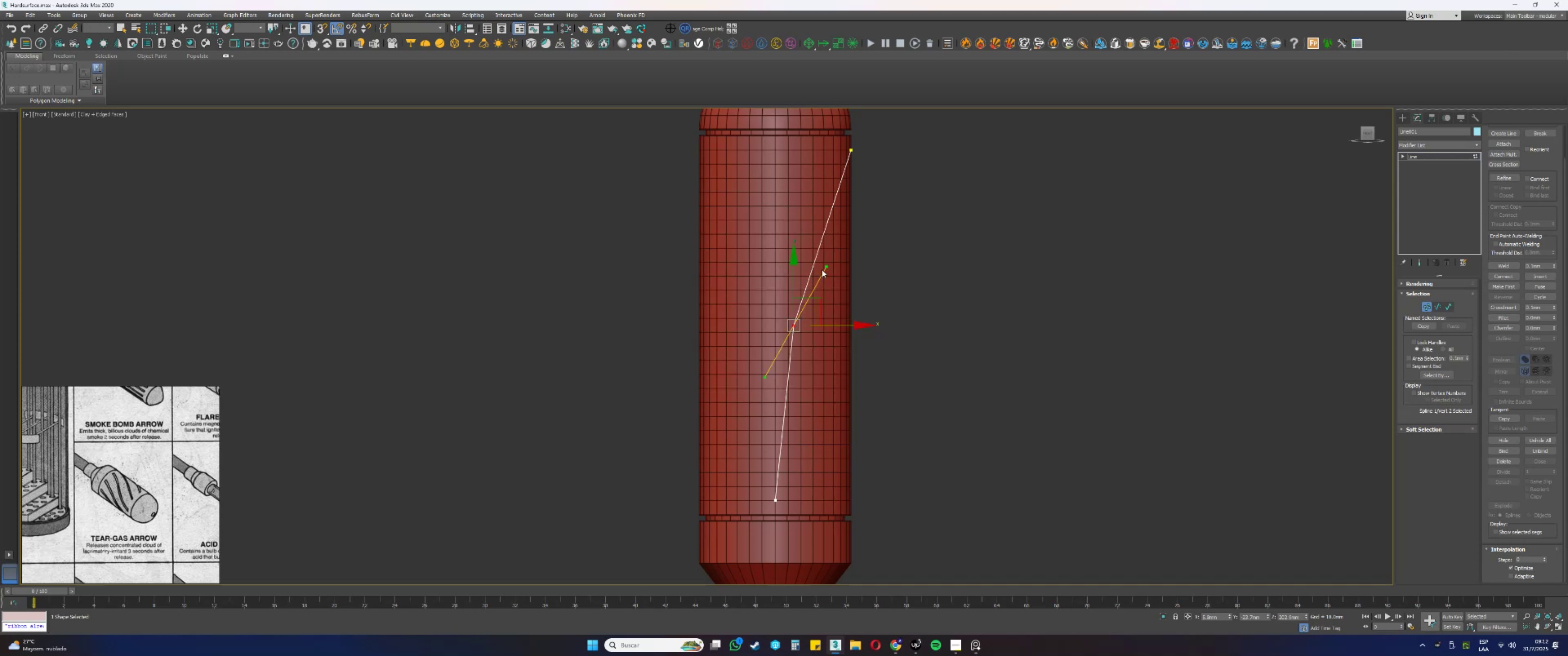 
left_click_drag(start_coordinate=[826, 266], to_coordinate=[810, 261])
 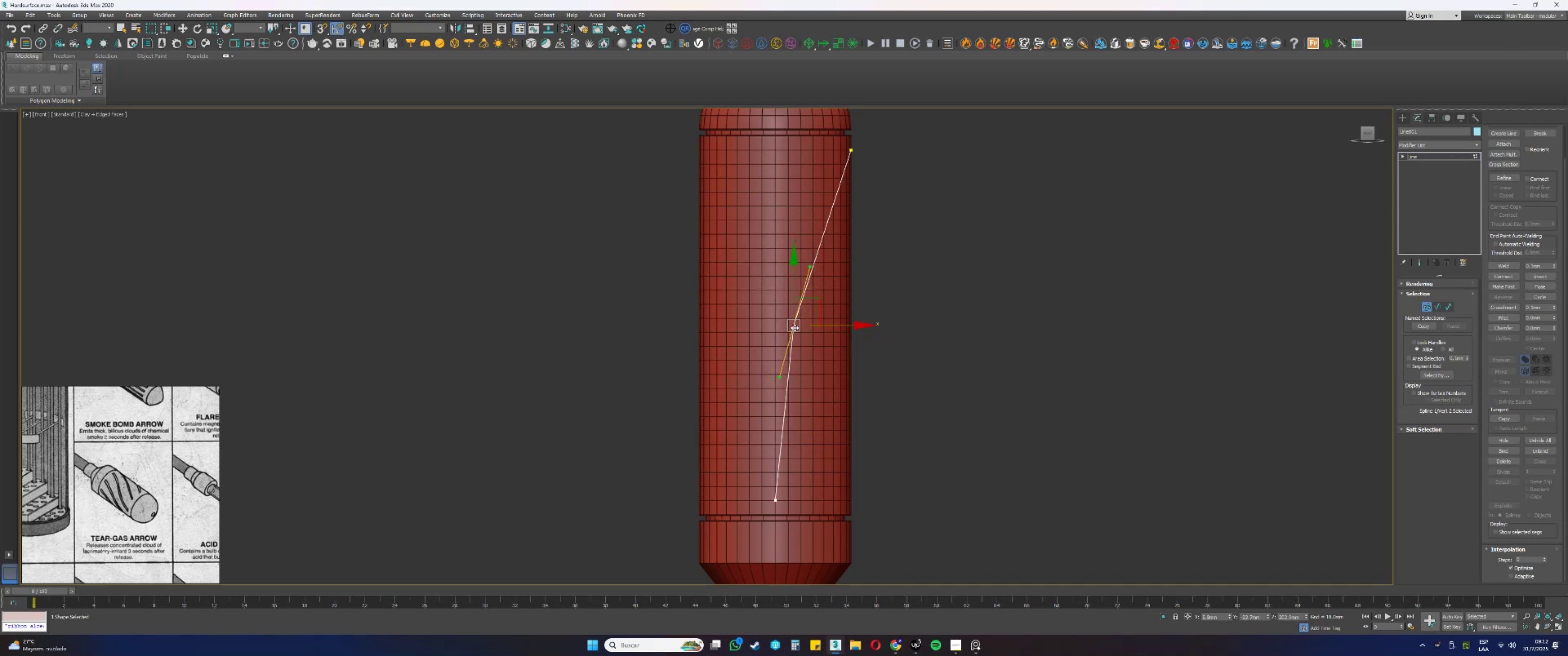 
right_click([794, 326])
 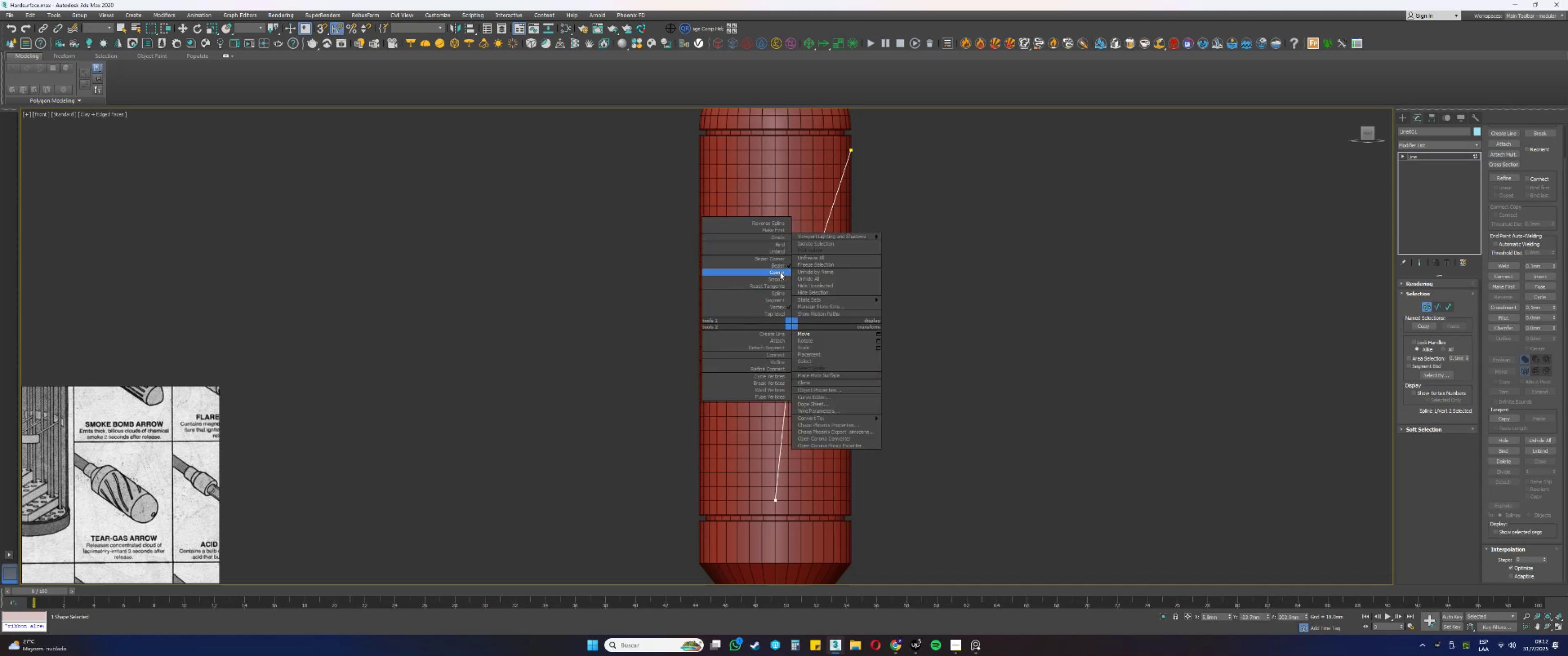 
left_click([780, 271])
 